 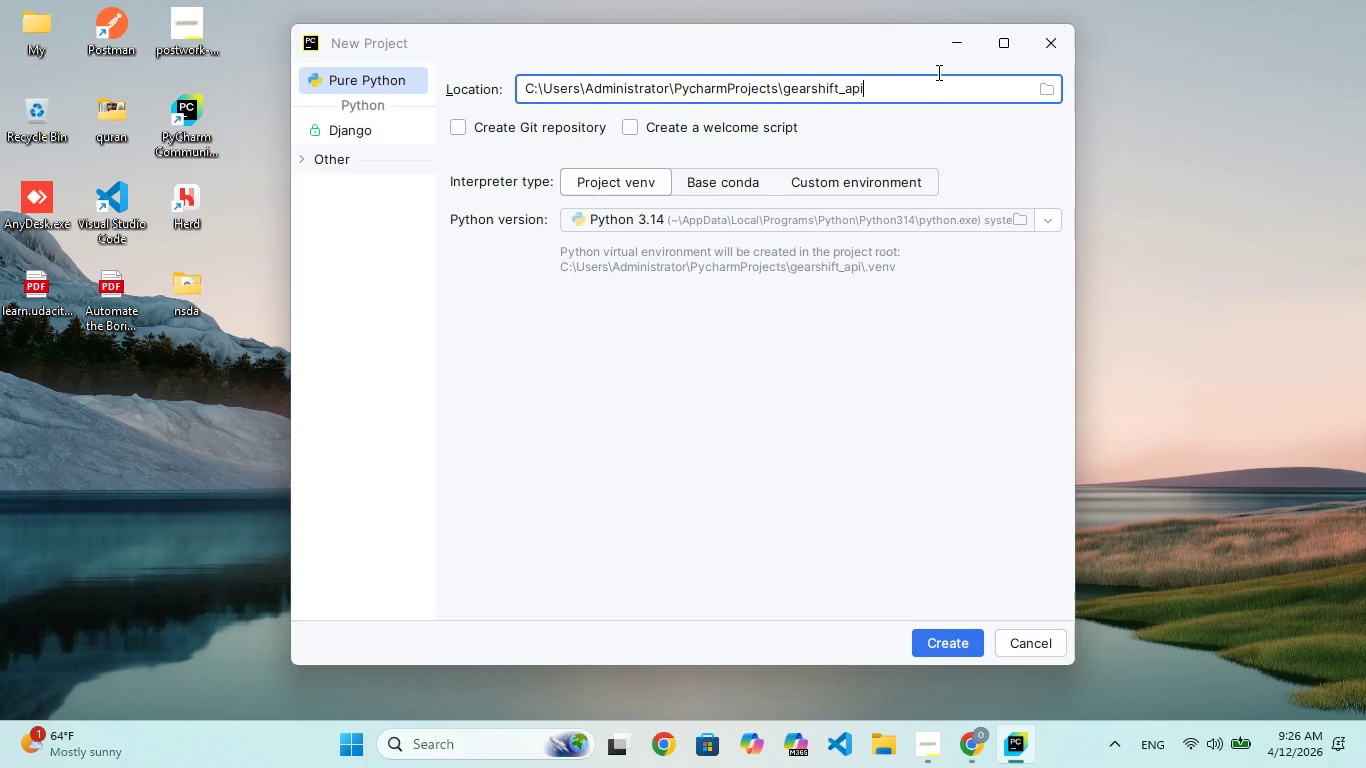 
hold_key(key=Enter, duration=0.33)
 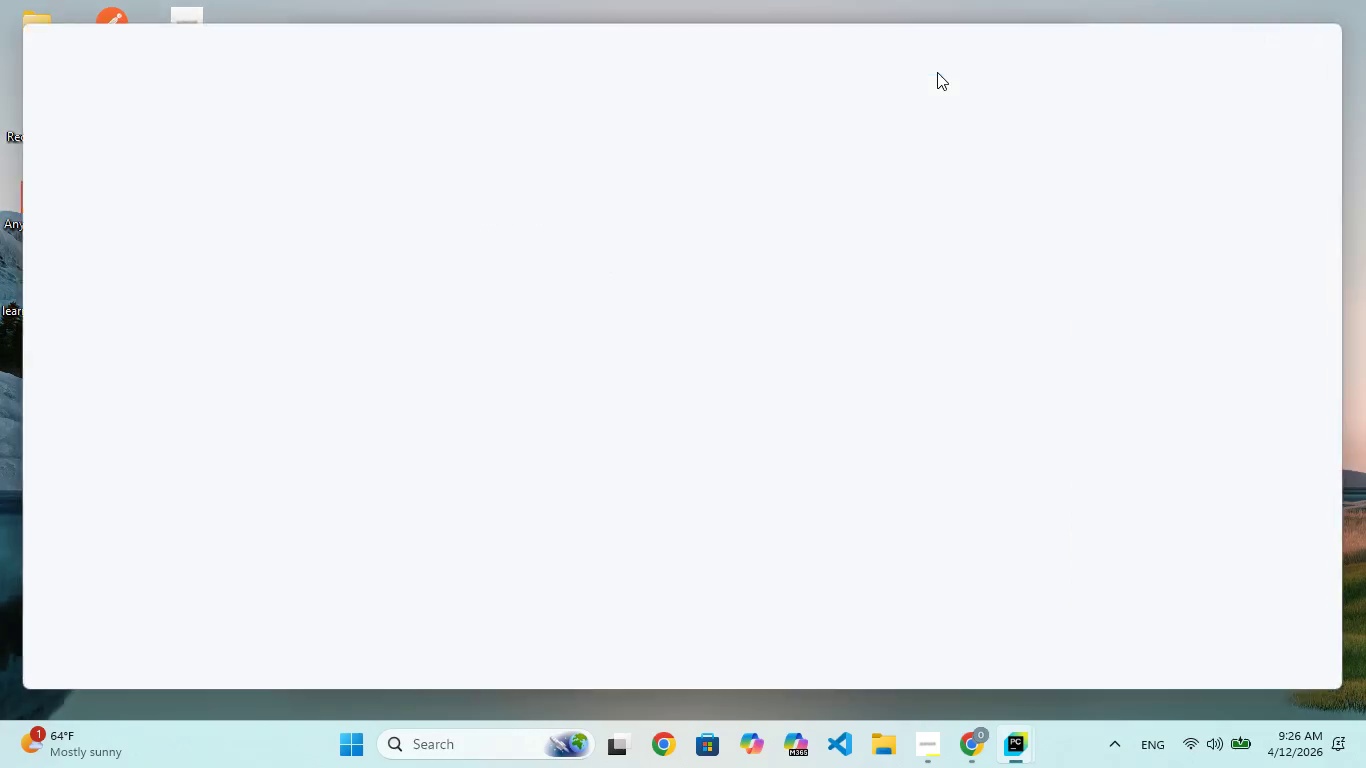 
key(Enter)
 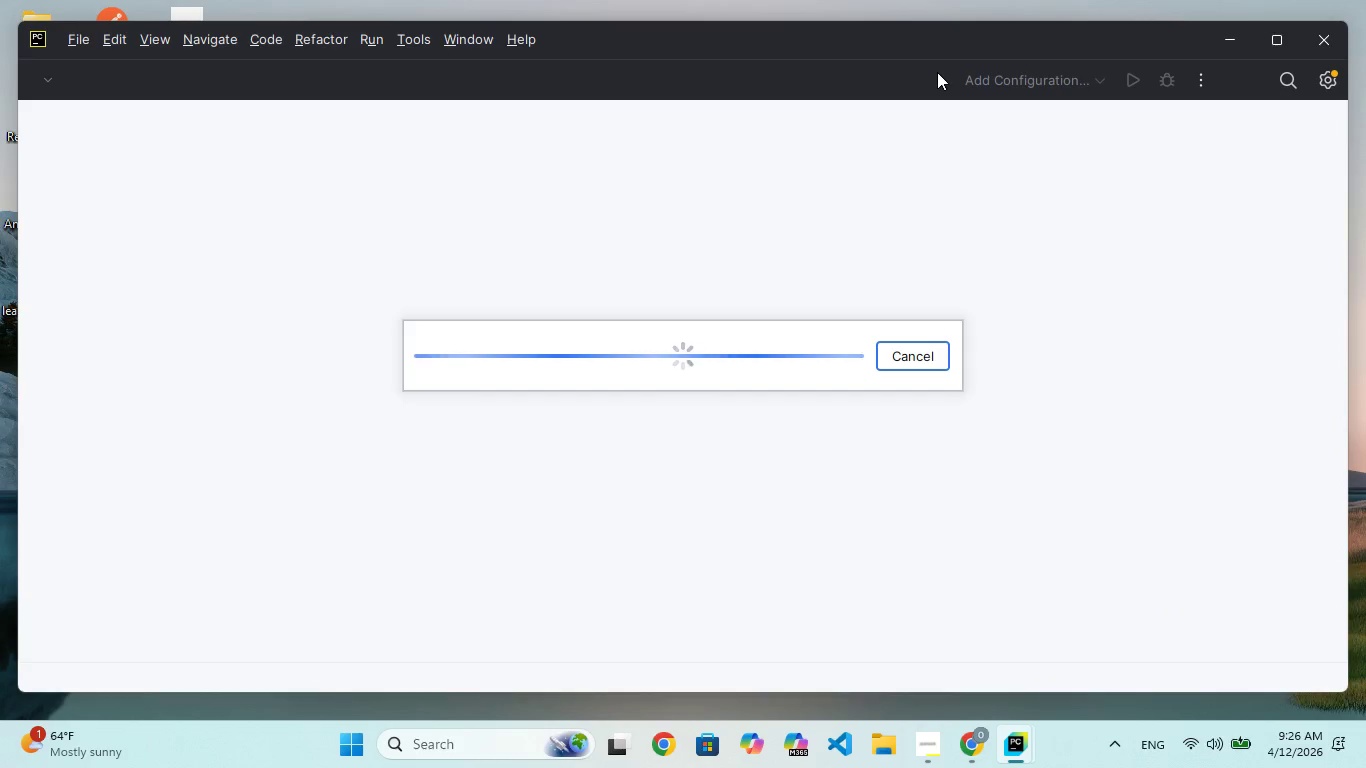 
wait(9.14)
 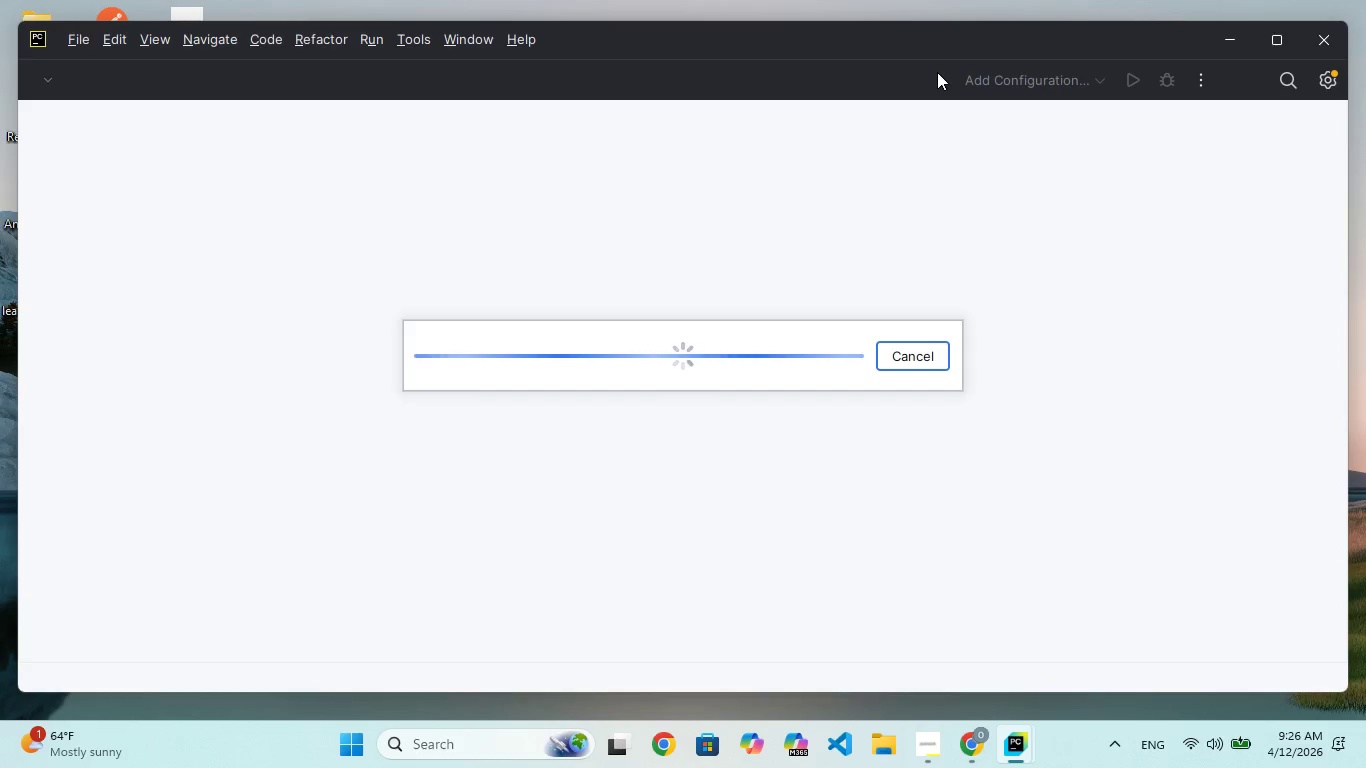 
key(Shift+ShiftRight)
 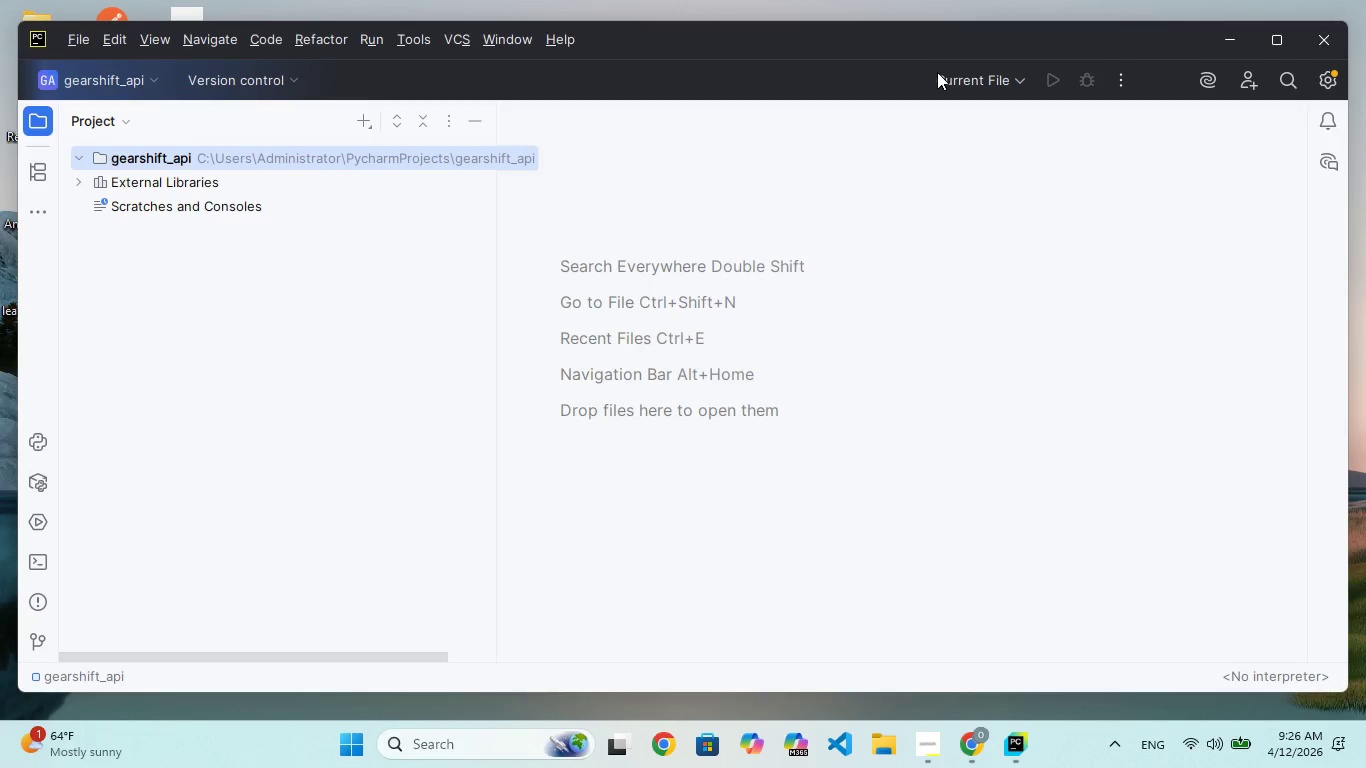 
key(Shift+Semicolon)
 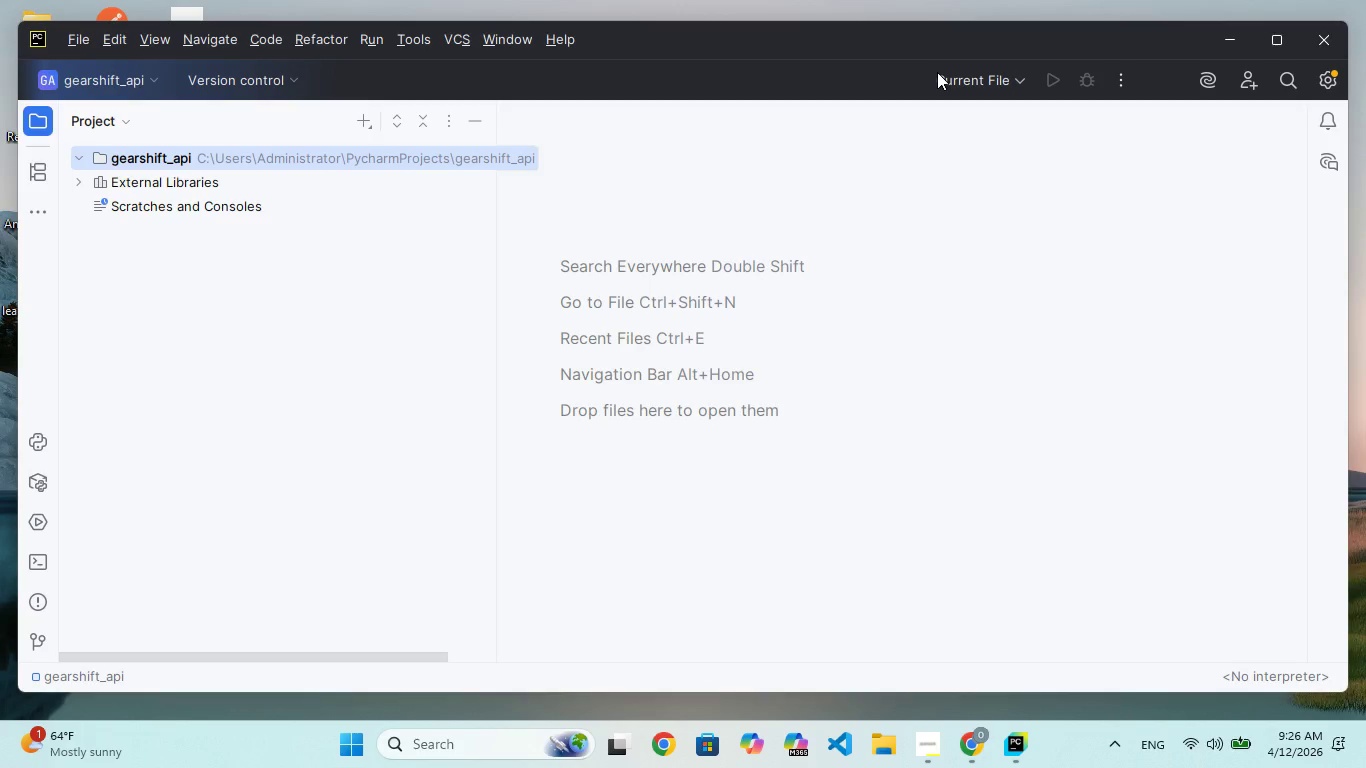 
key(Shift+Quote)
 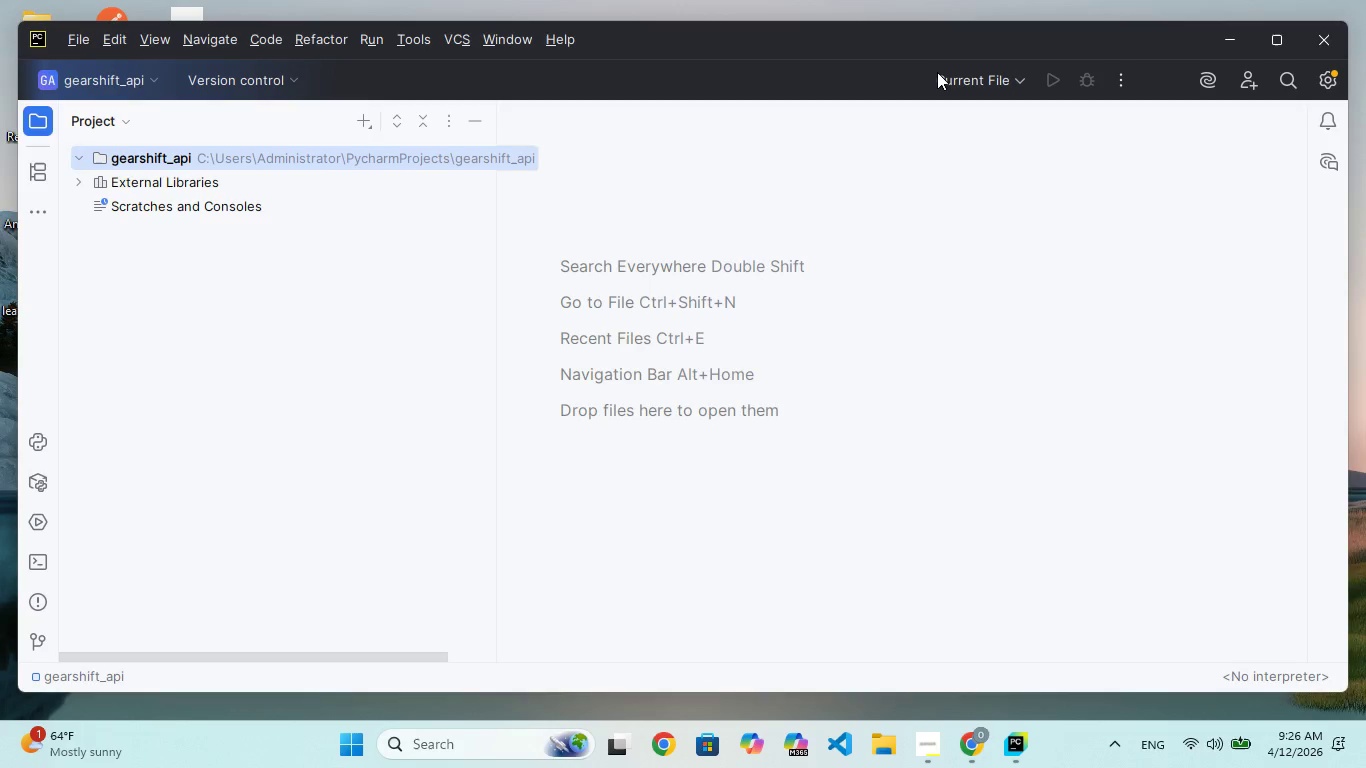 
key(Enter)
 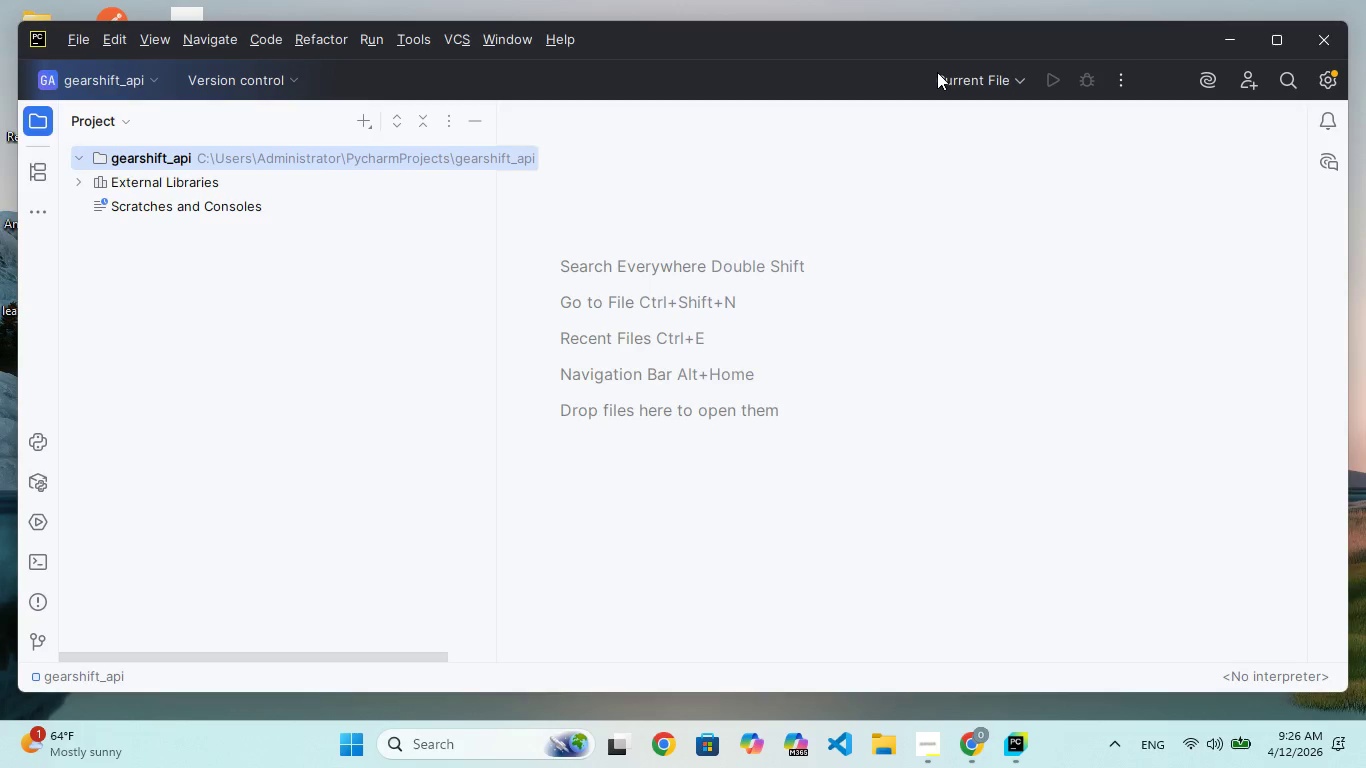 
key(BracketRight)
 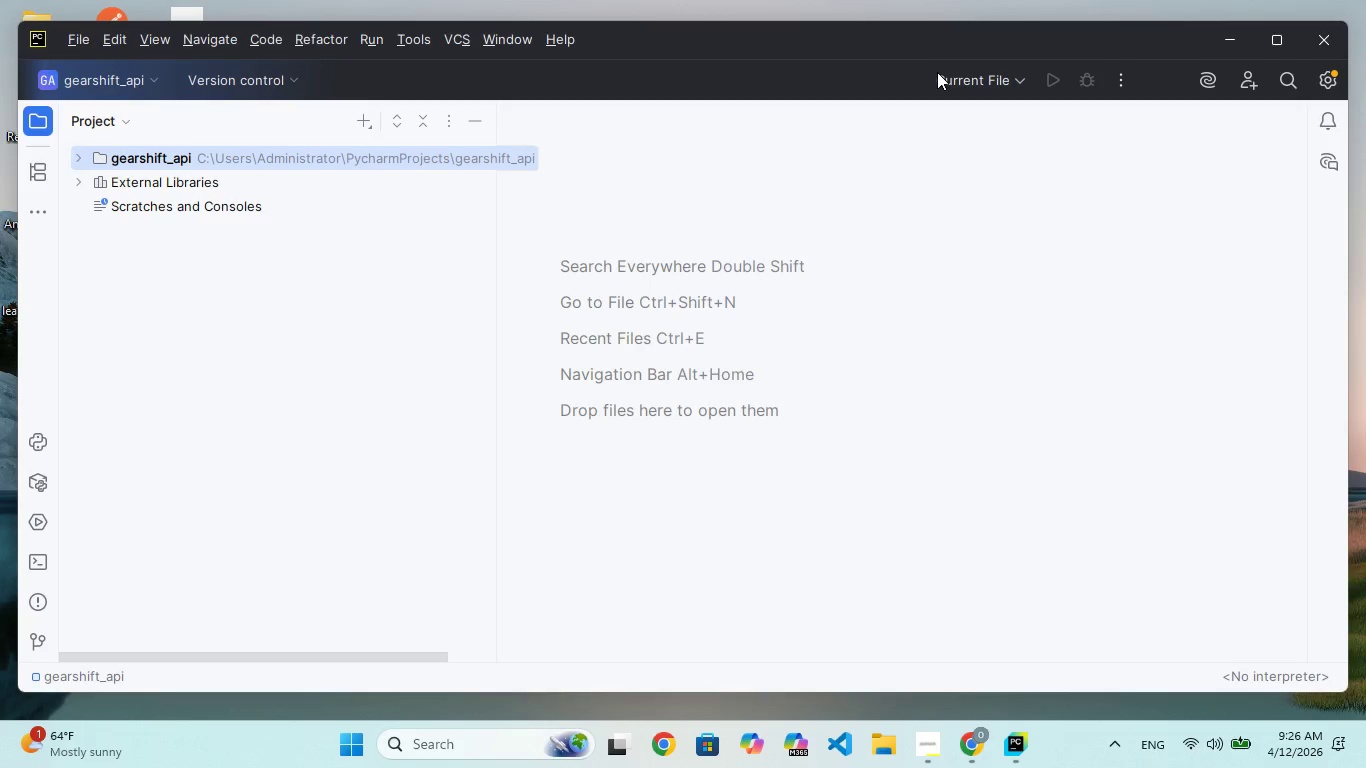 
key(Backslash)
 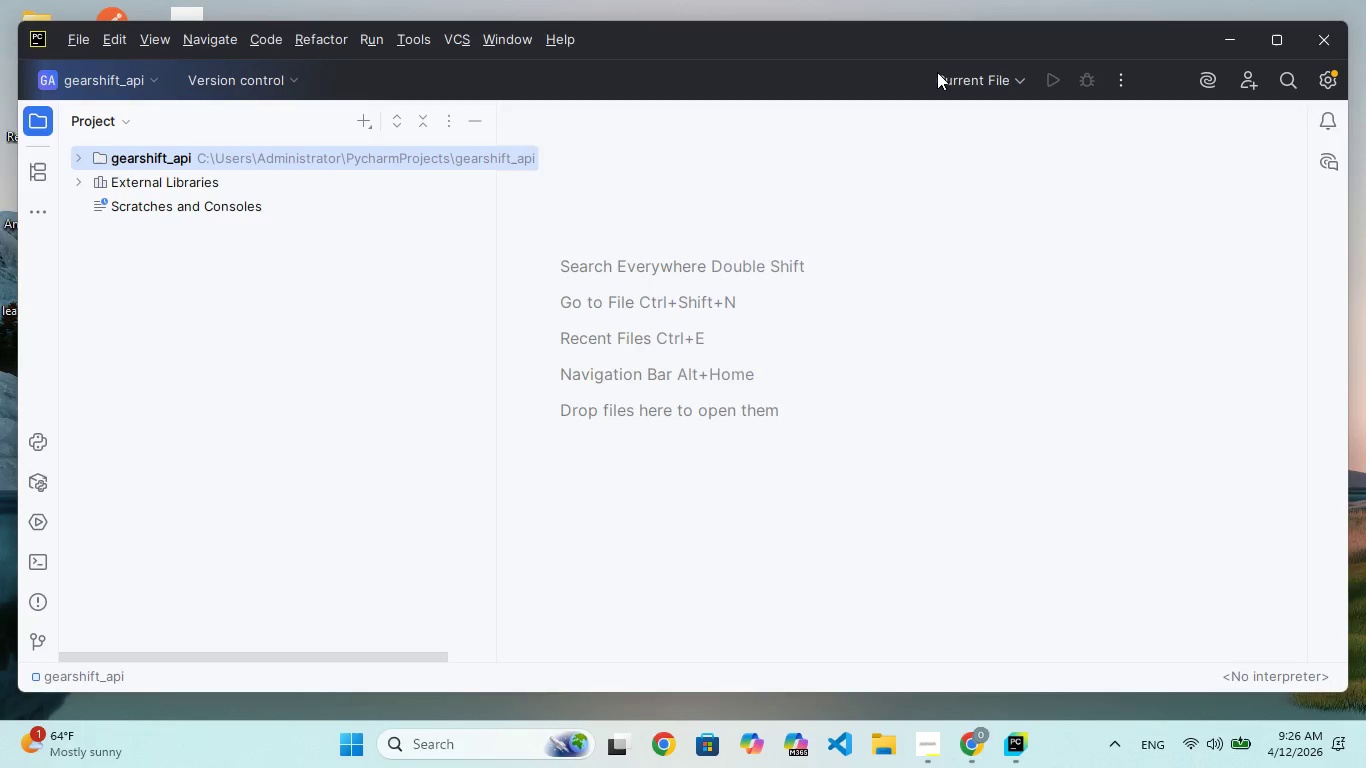 
key(Backspace)
 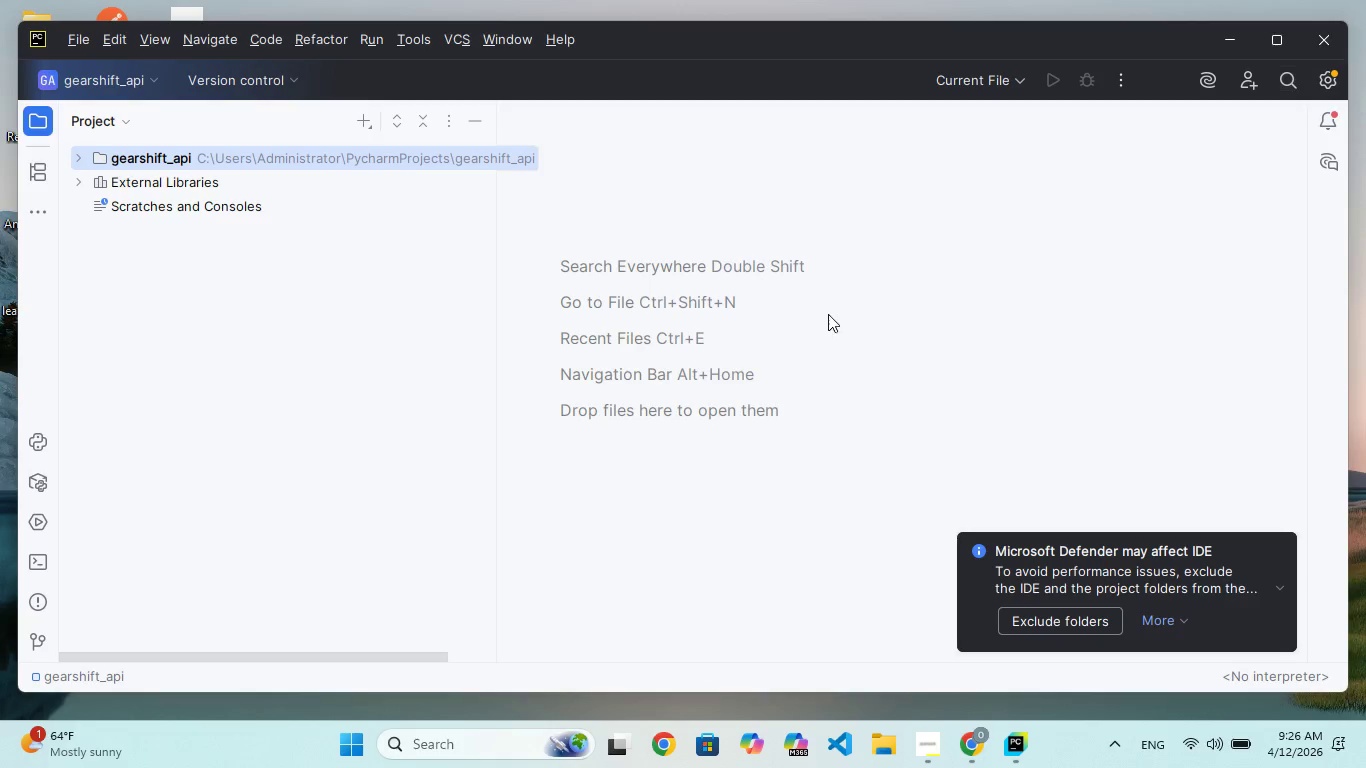 
wait(12.31)
 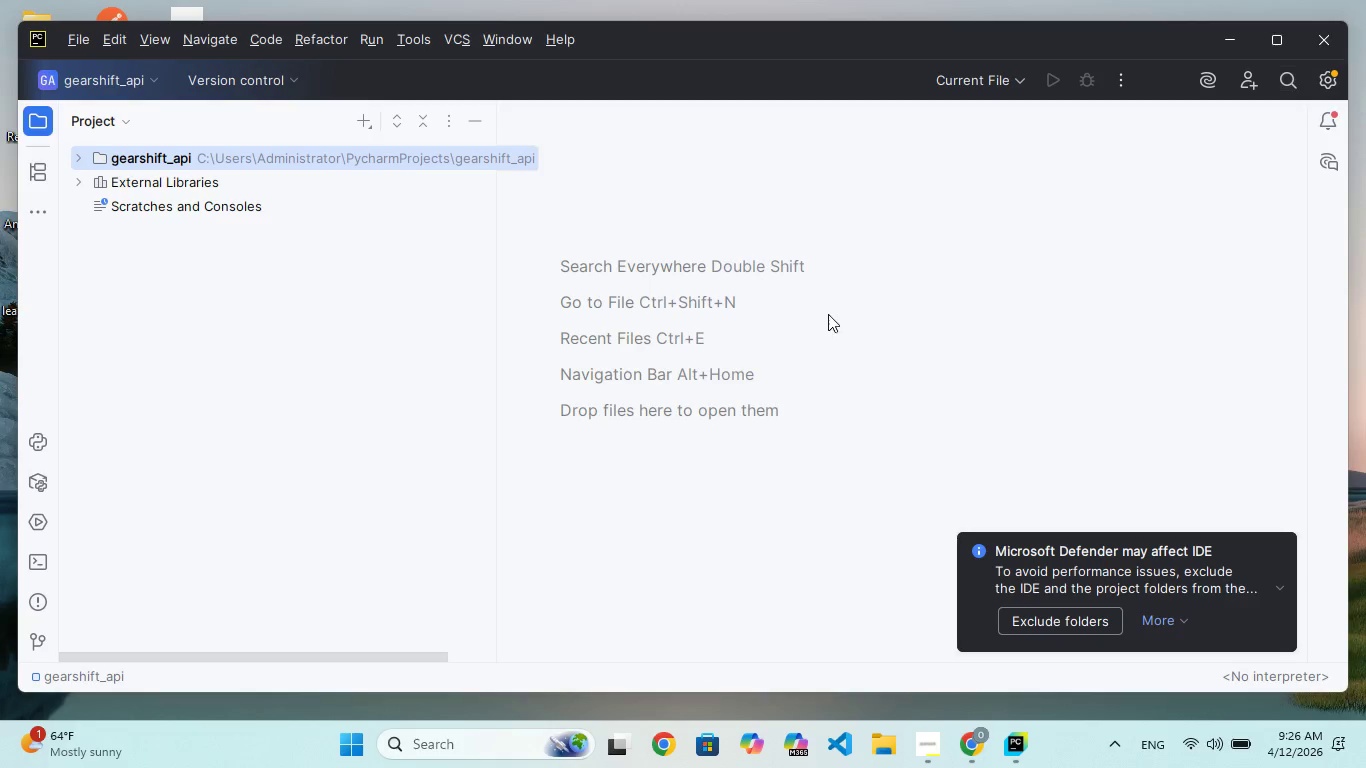 
left_click([39, 554])
 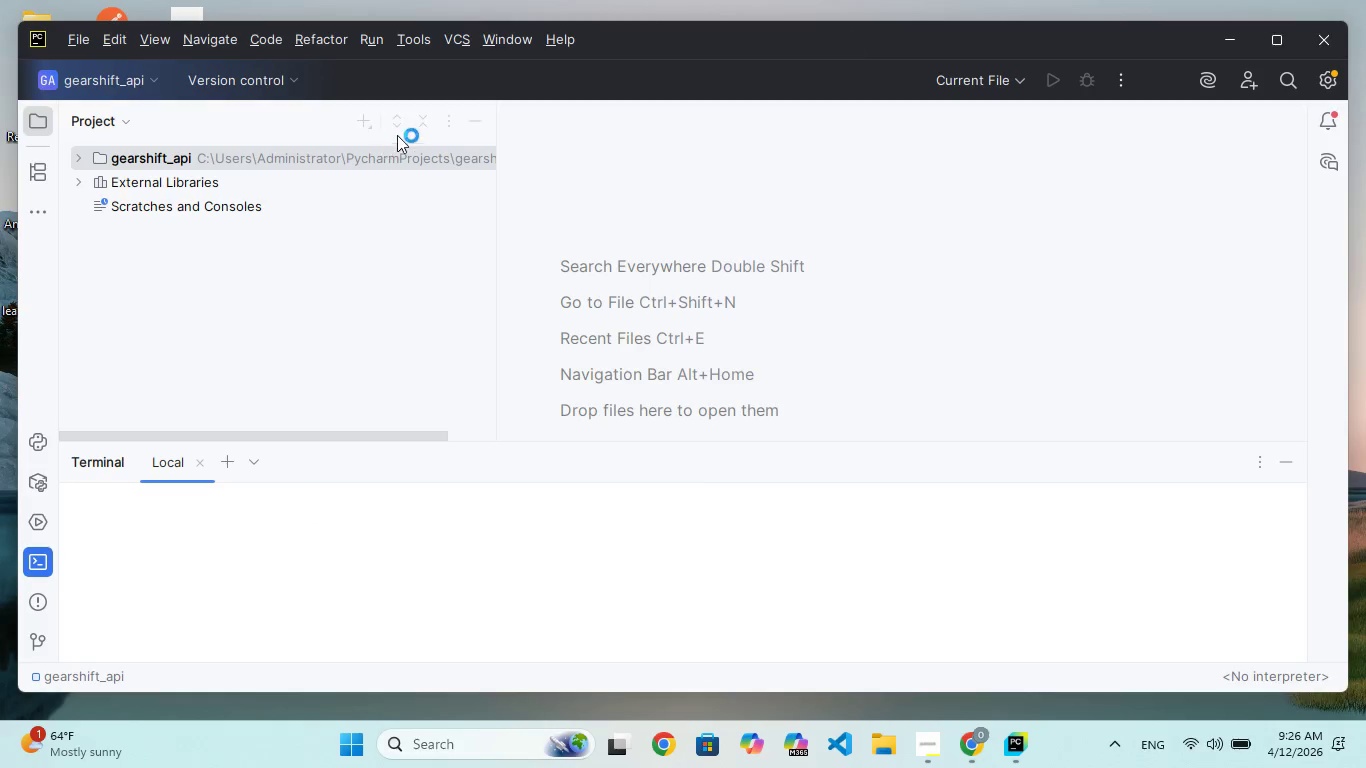 
wait(12.06)
 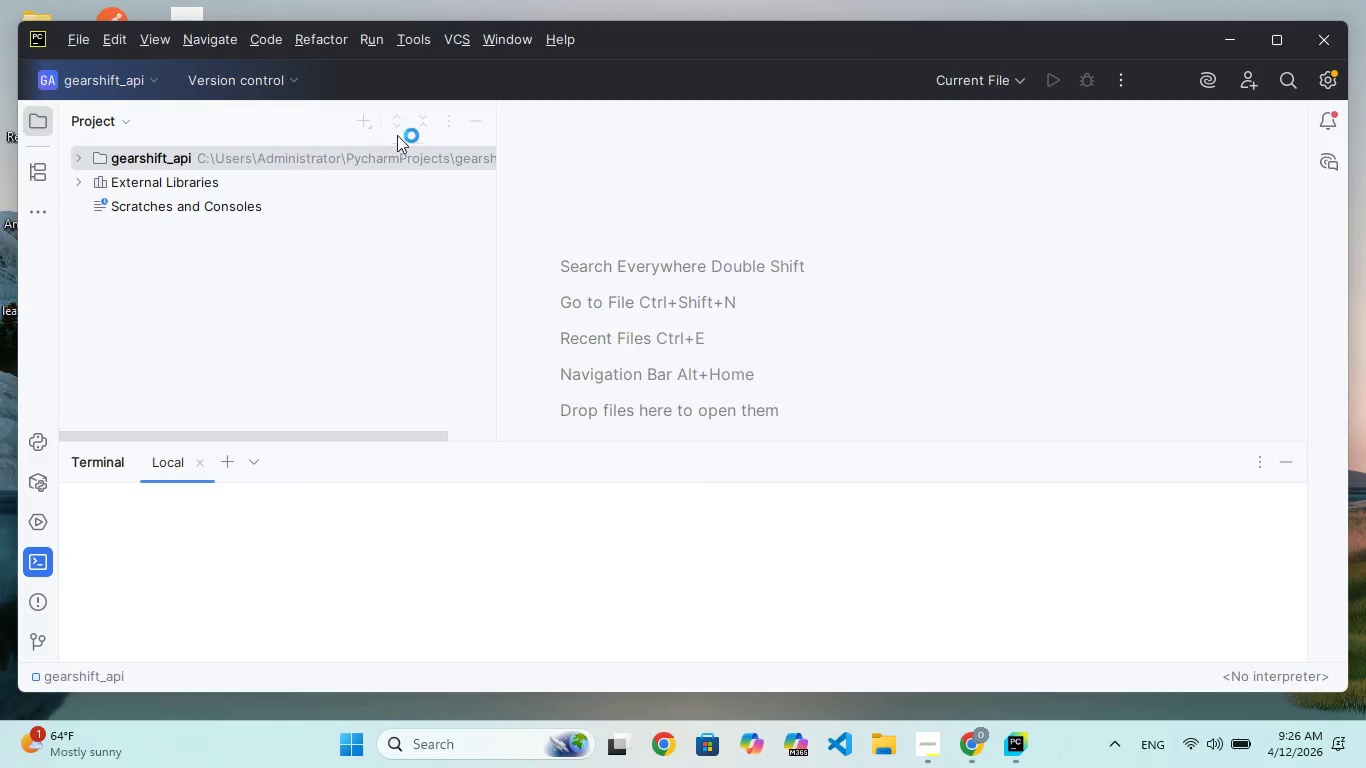 
left_click([361, 122])
 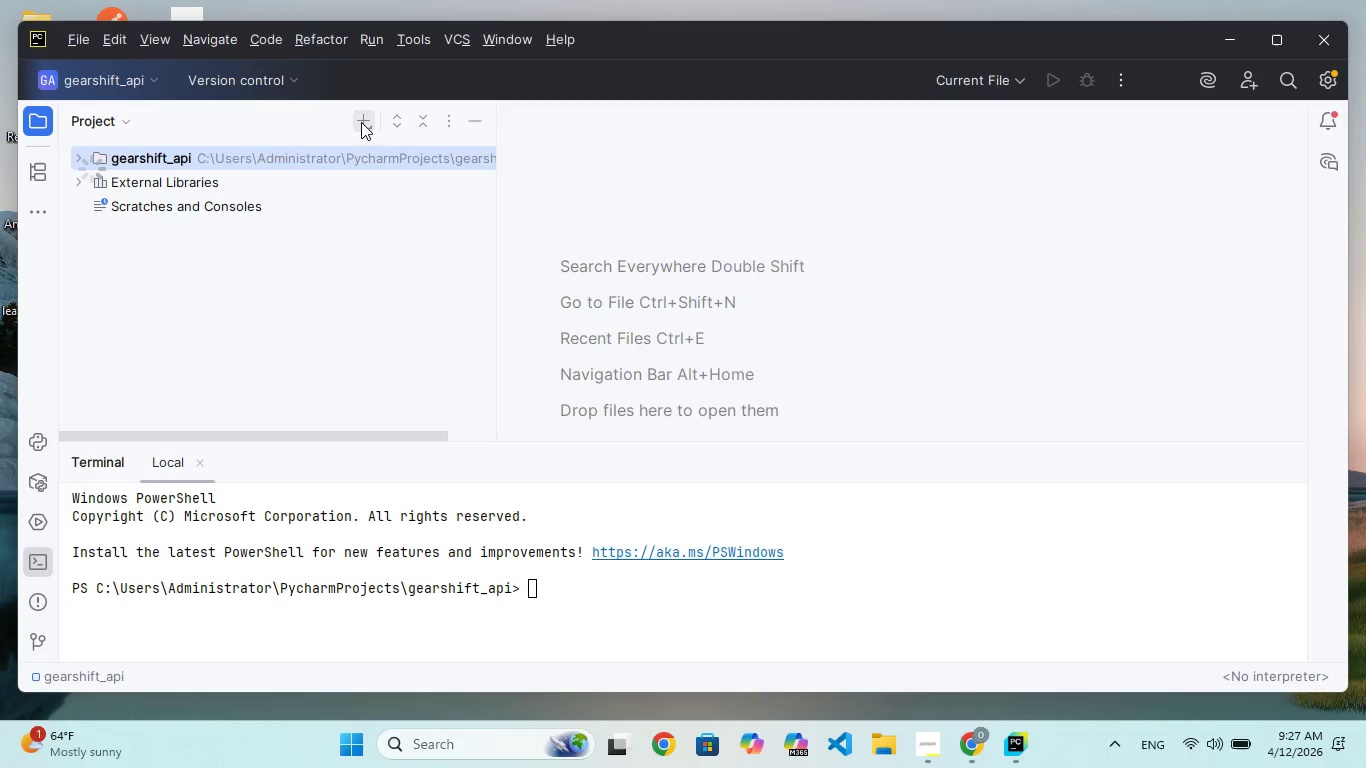 
left_click([361, 122])
 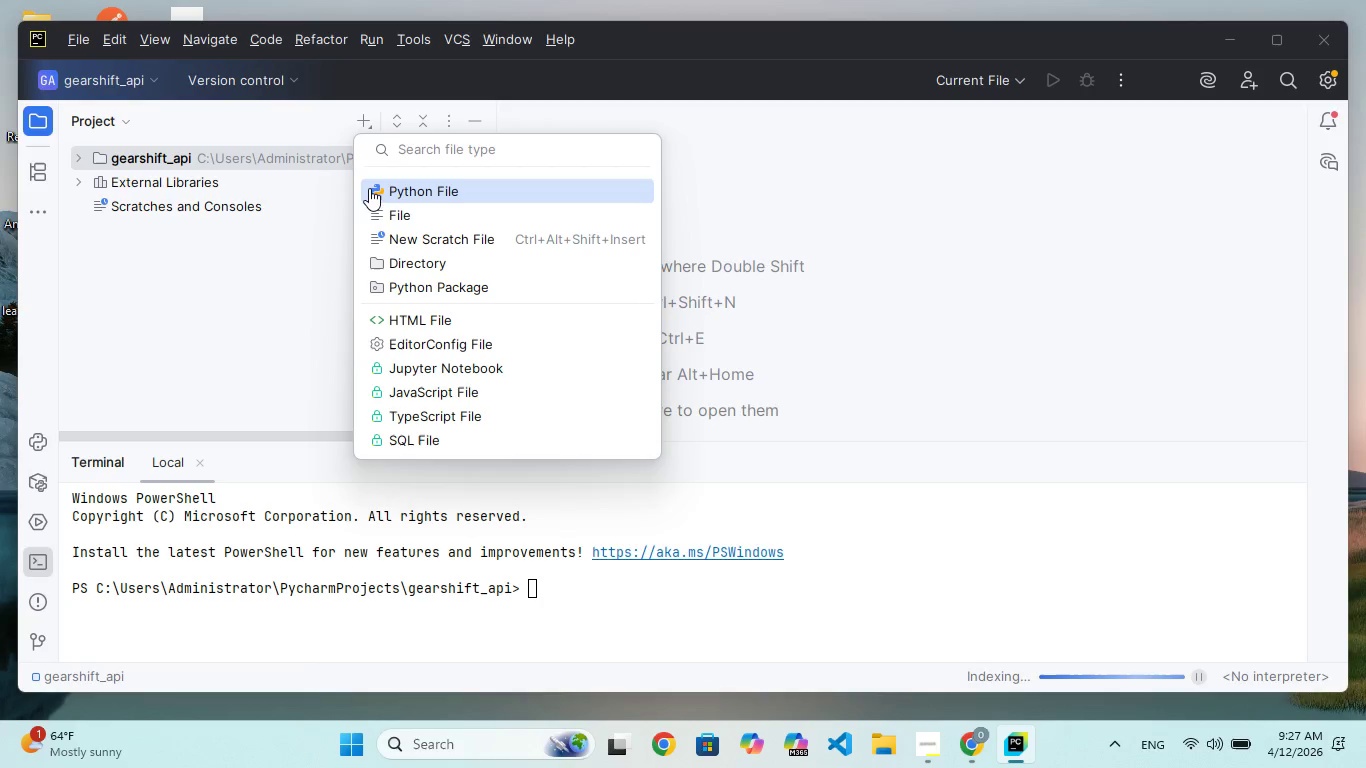 
wait(7.09)
 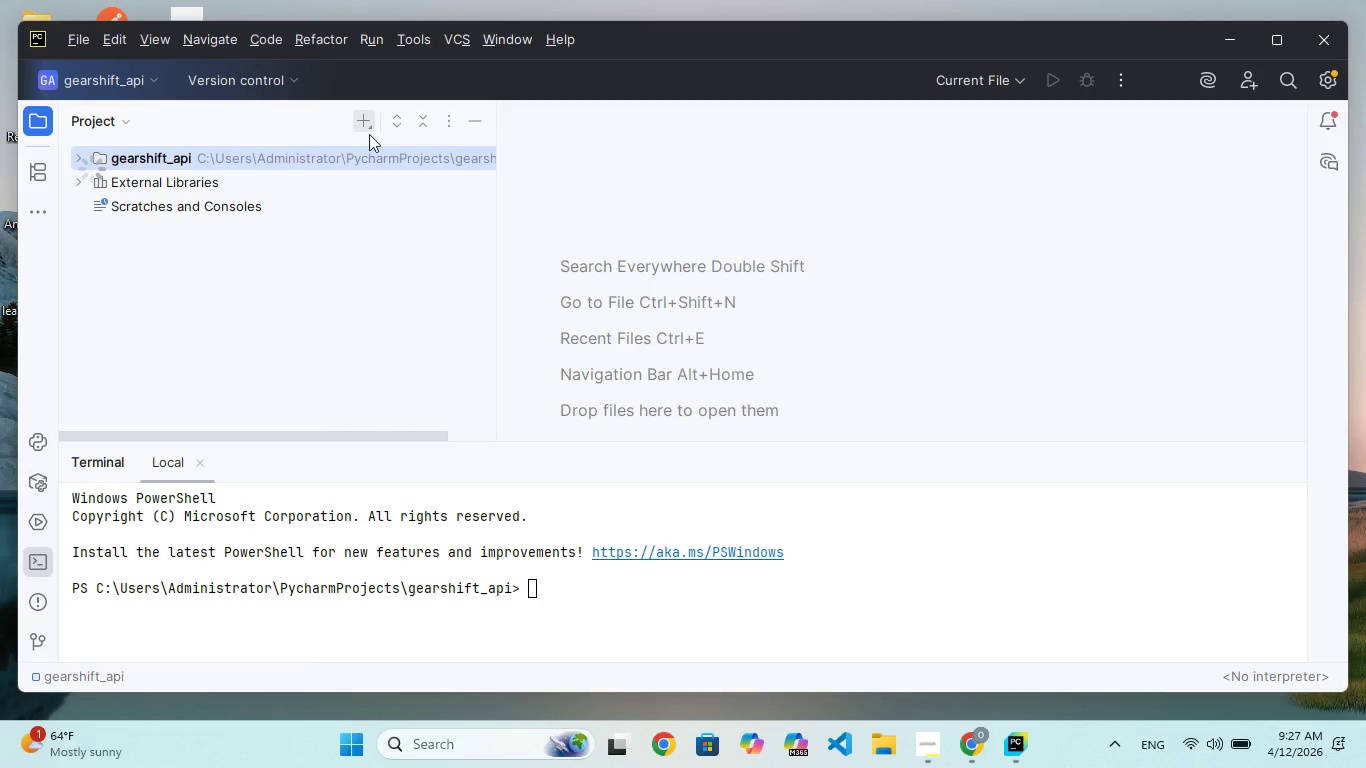 
left_click([406, 267])
 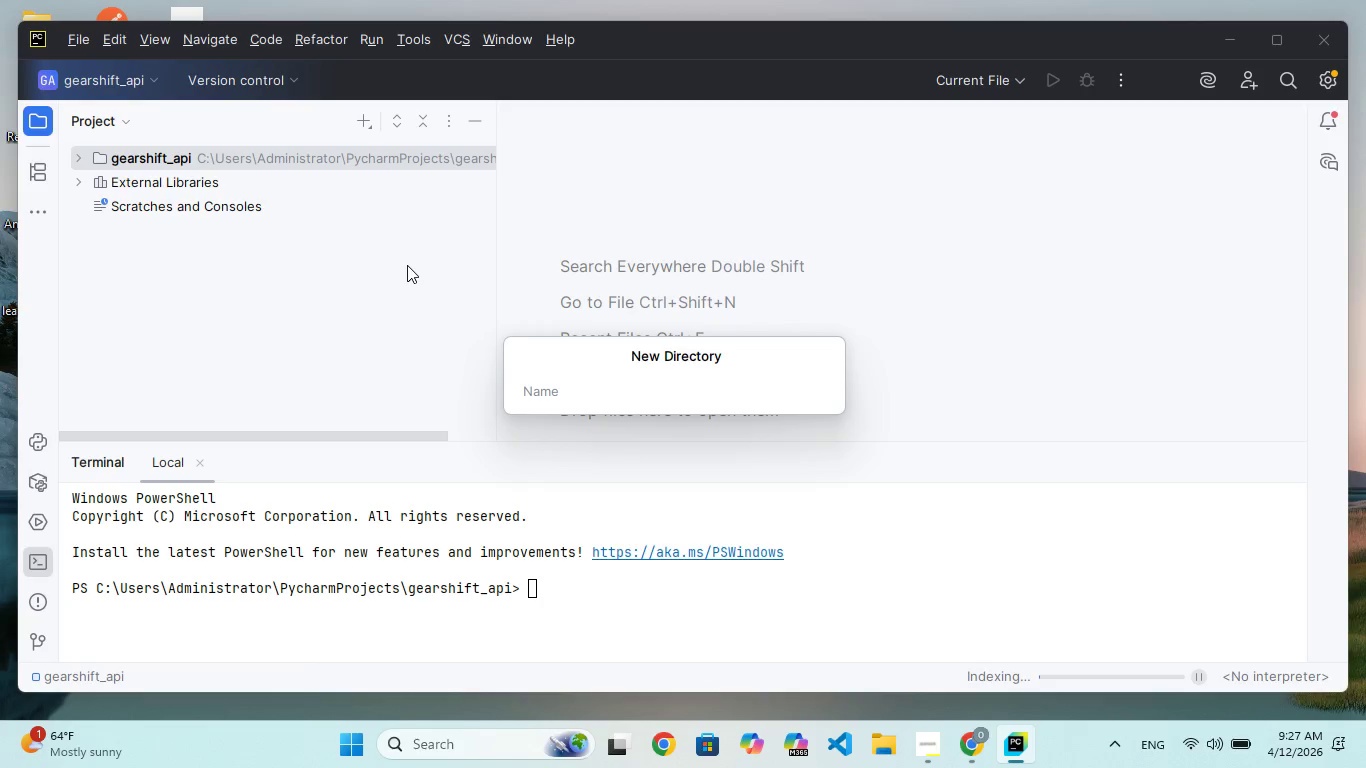 
type(app)
 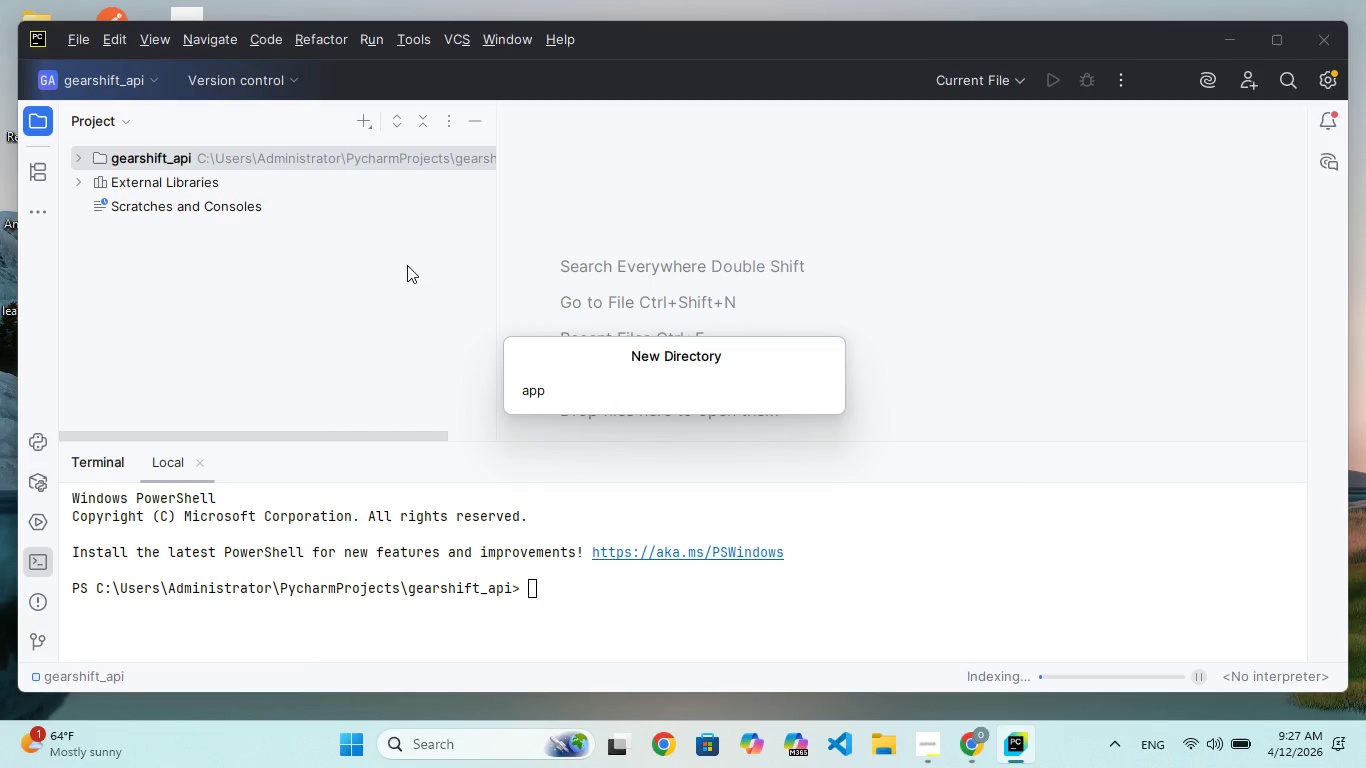 
hold_key(key=Enter, duration=0.45)
 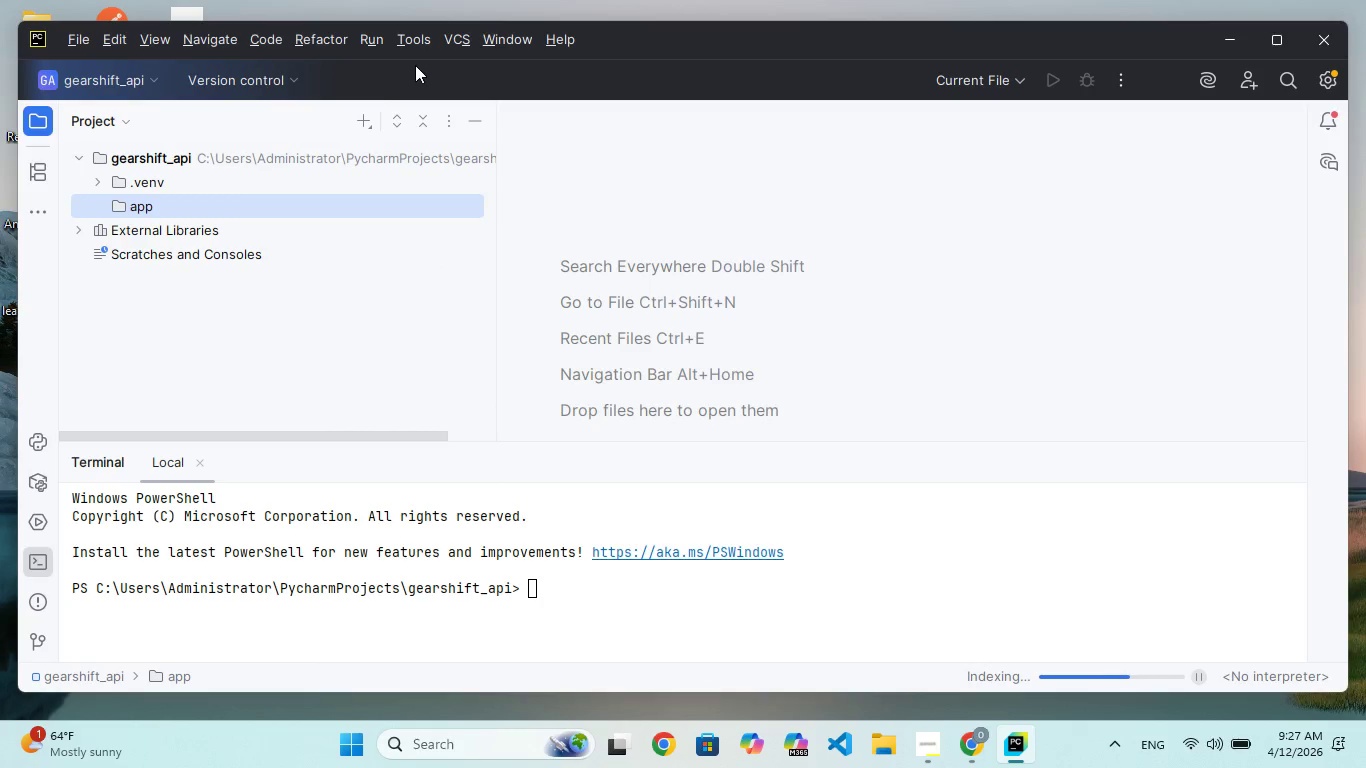 
wait(6.55)
 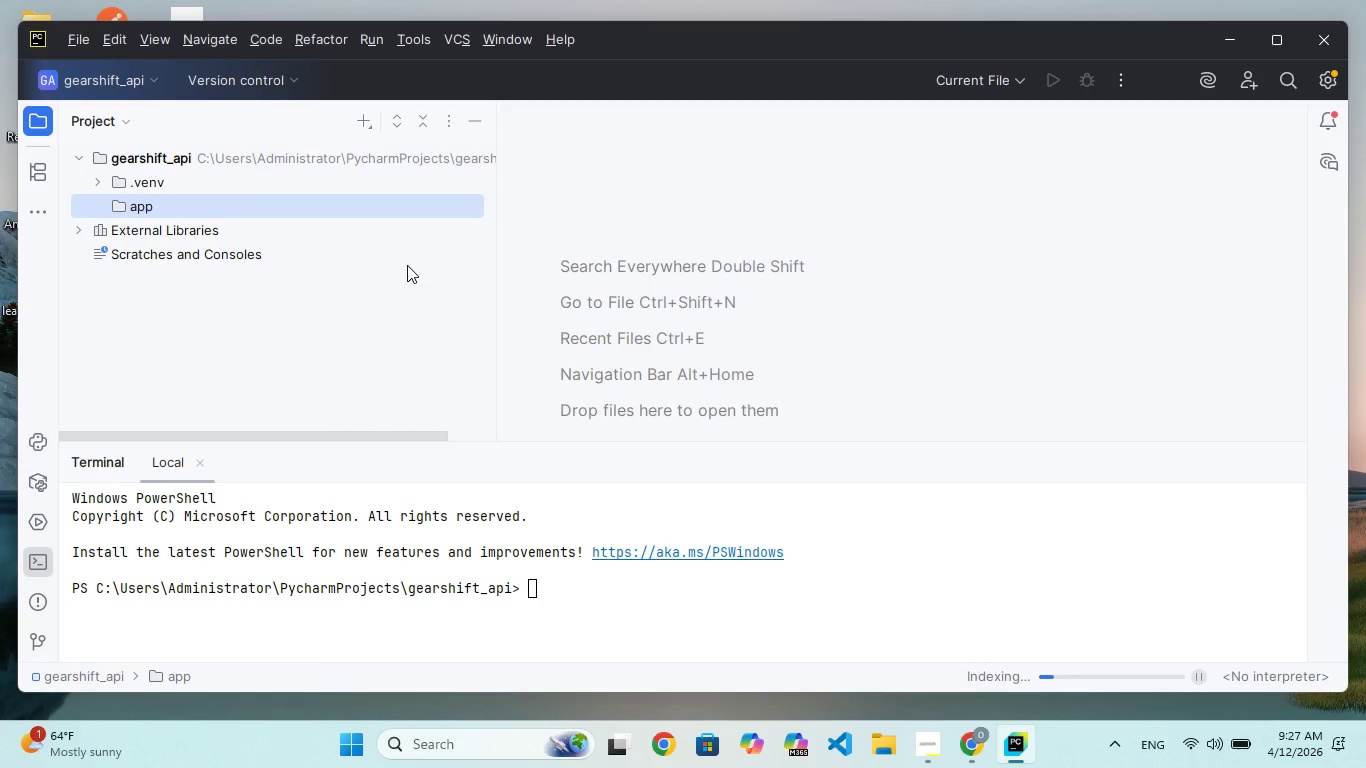 
left_click([268, 202])
 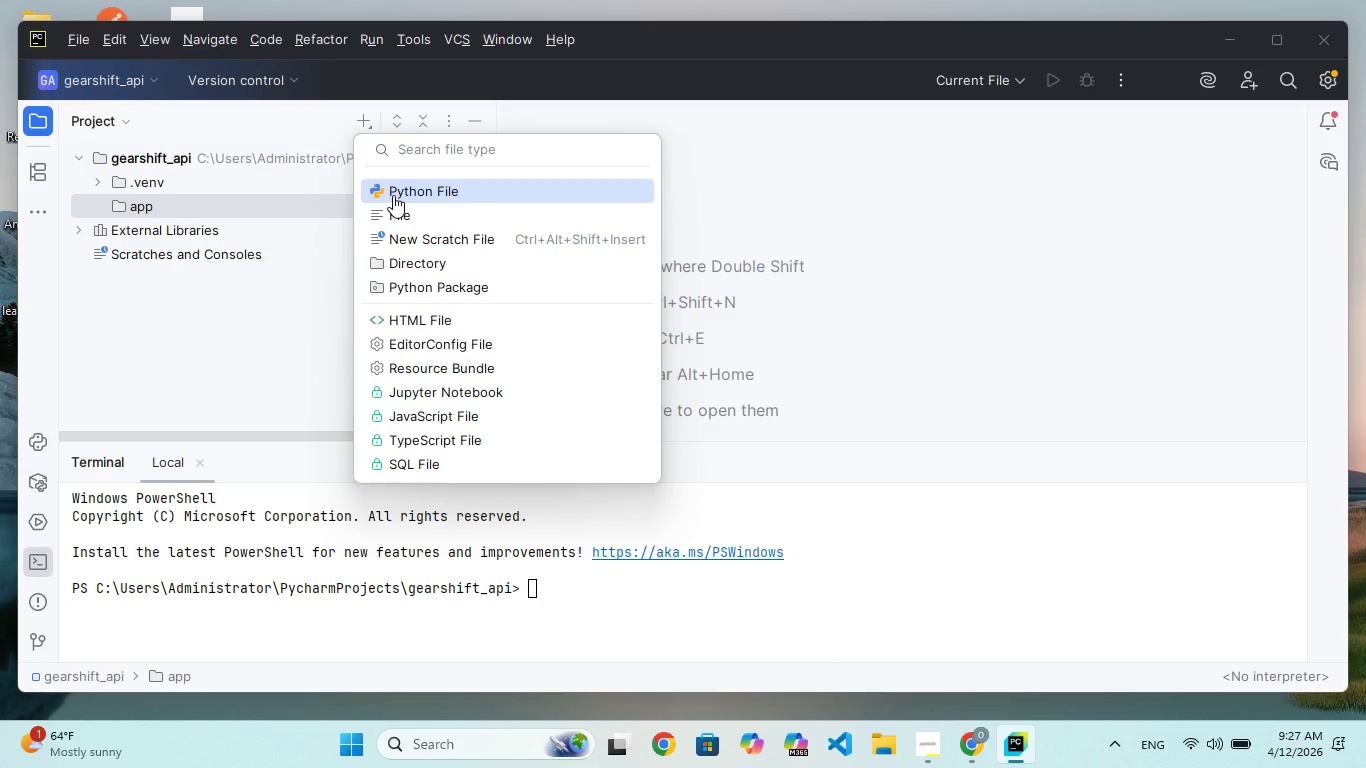 
left_click([393, 195])
 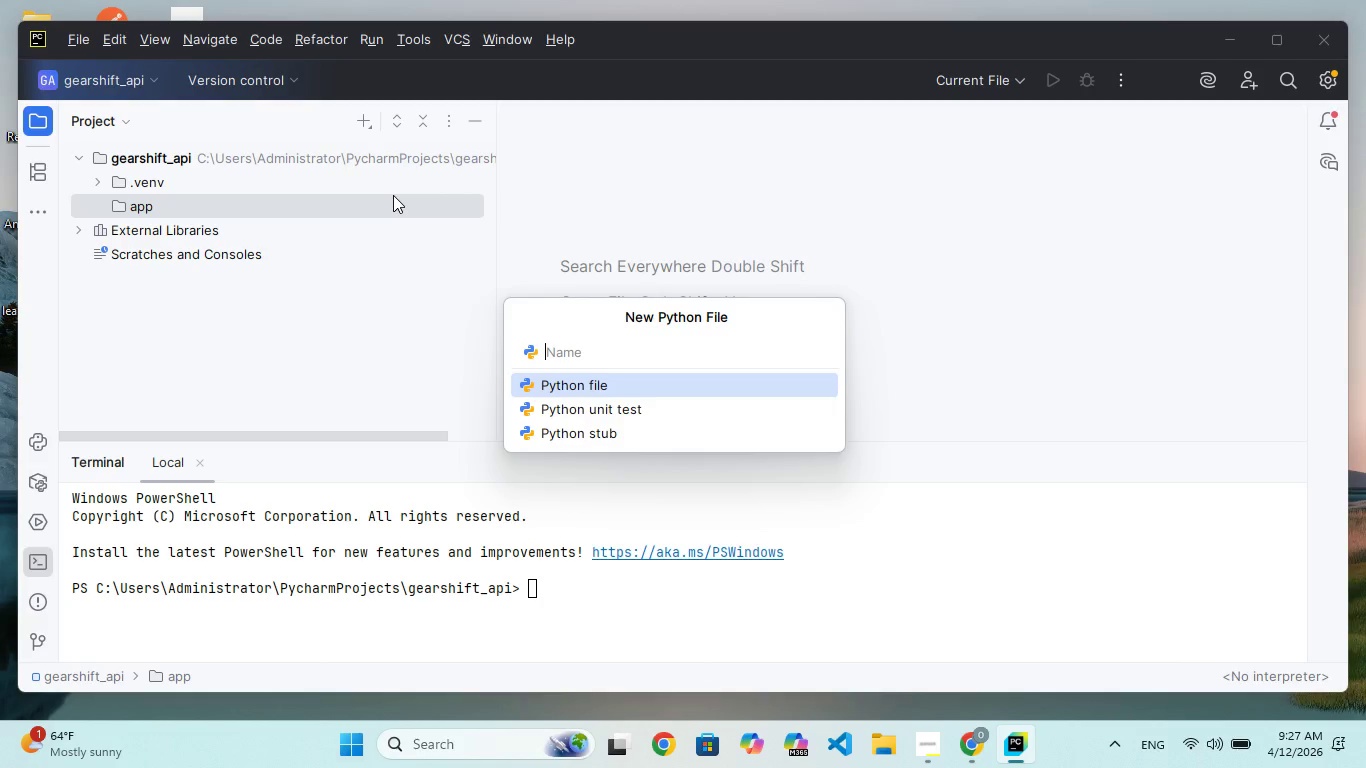 
hold_key(key=Enter, duration=0.33)
 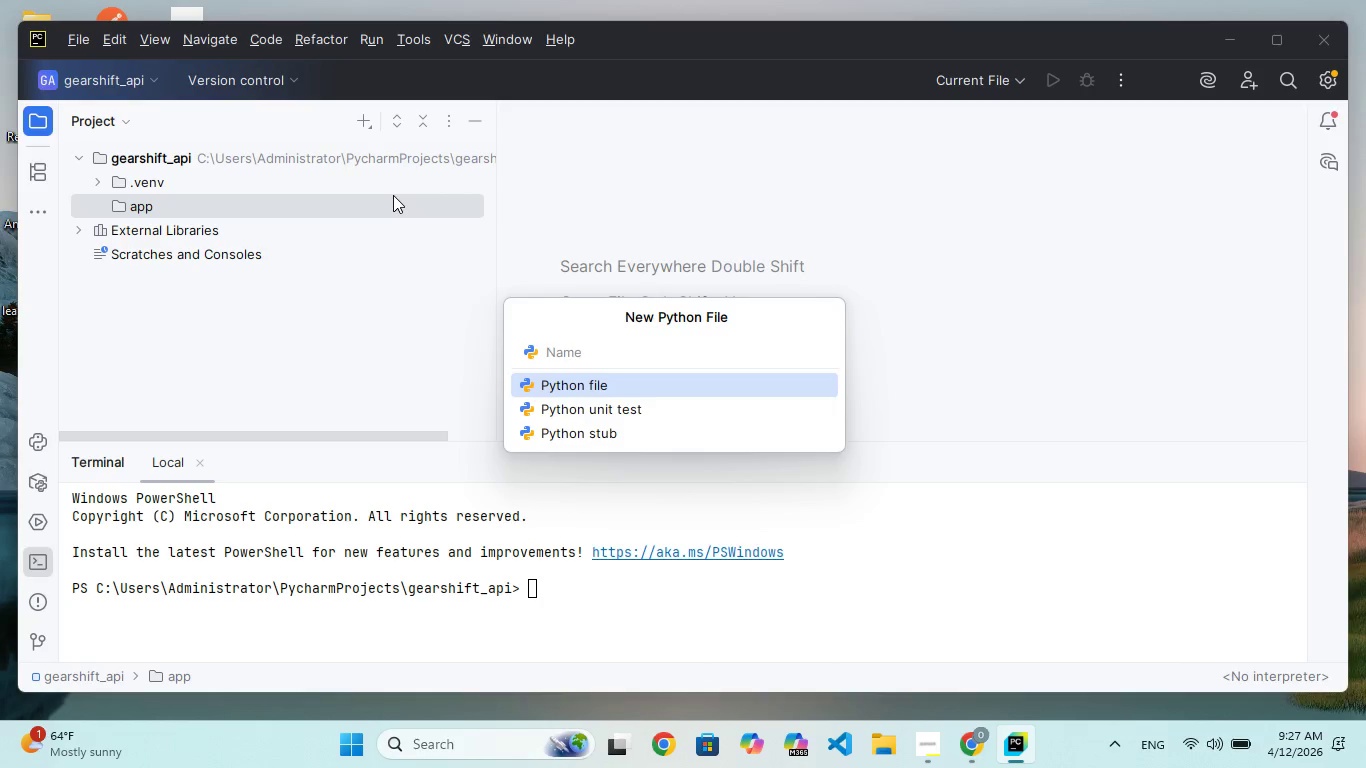 
type(main.py)
 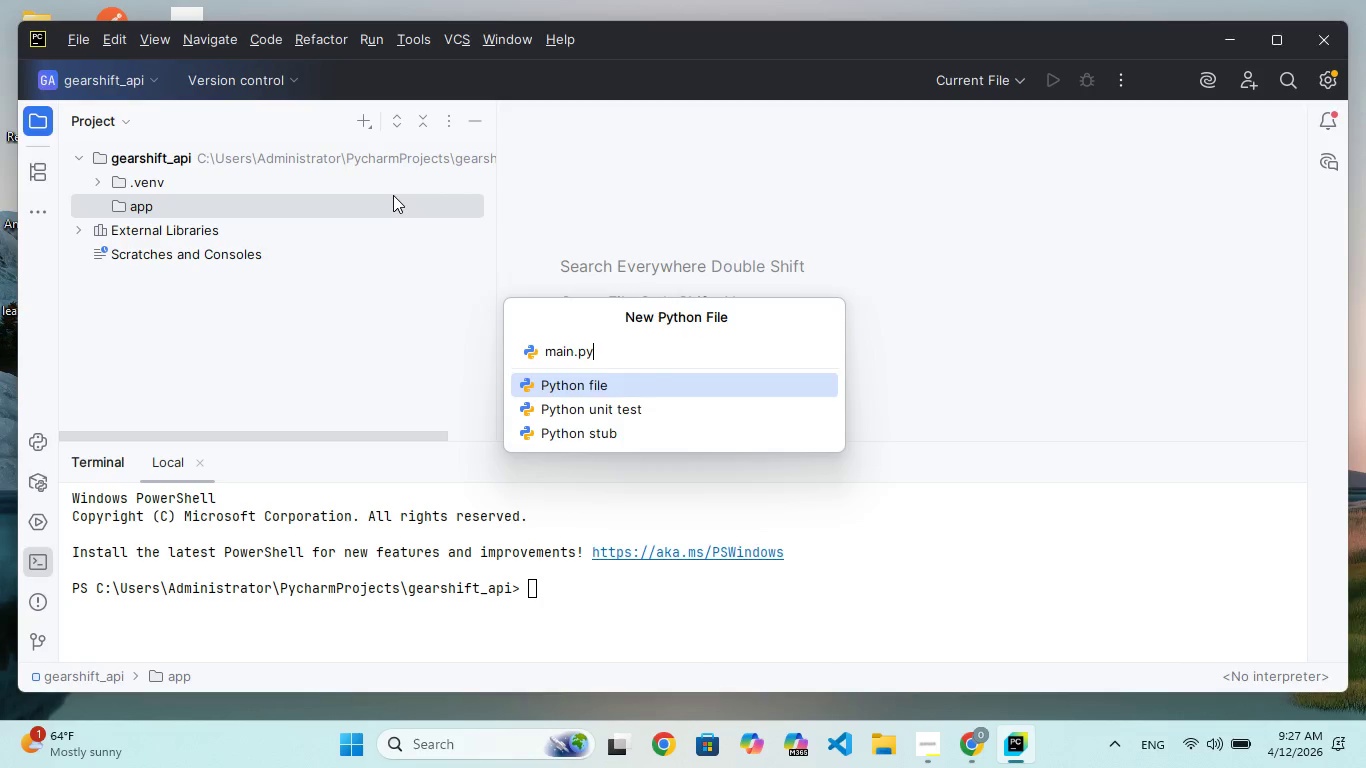 
key(Enter)
 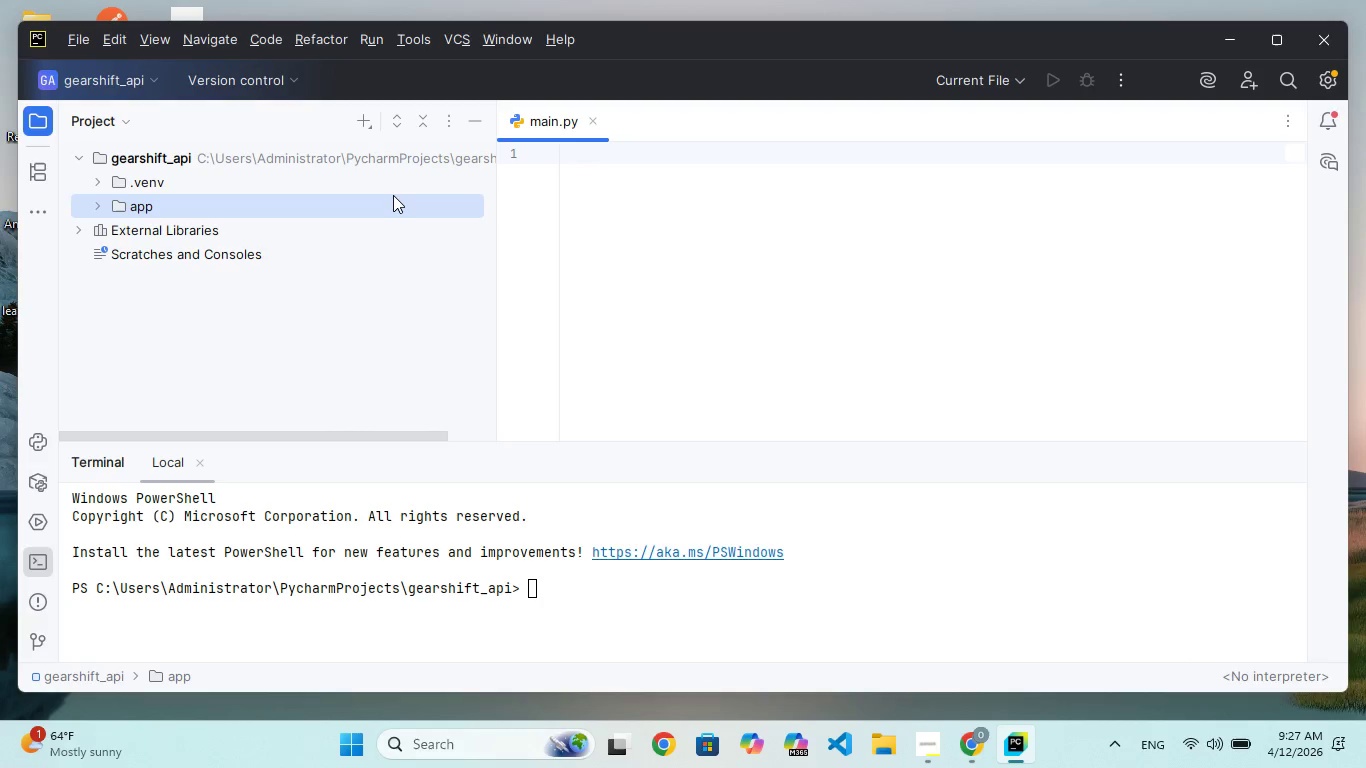 
wait(6.38)
 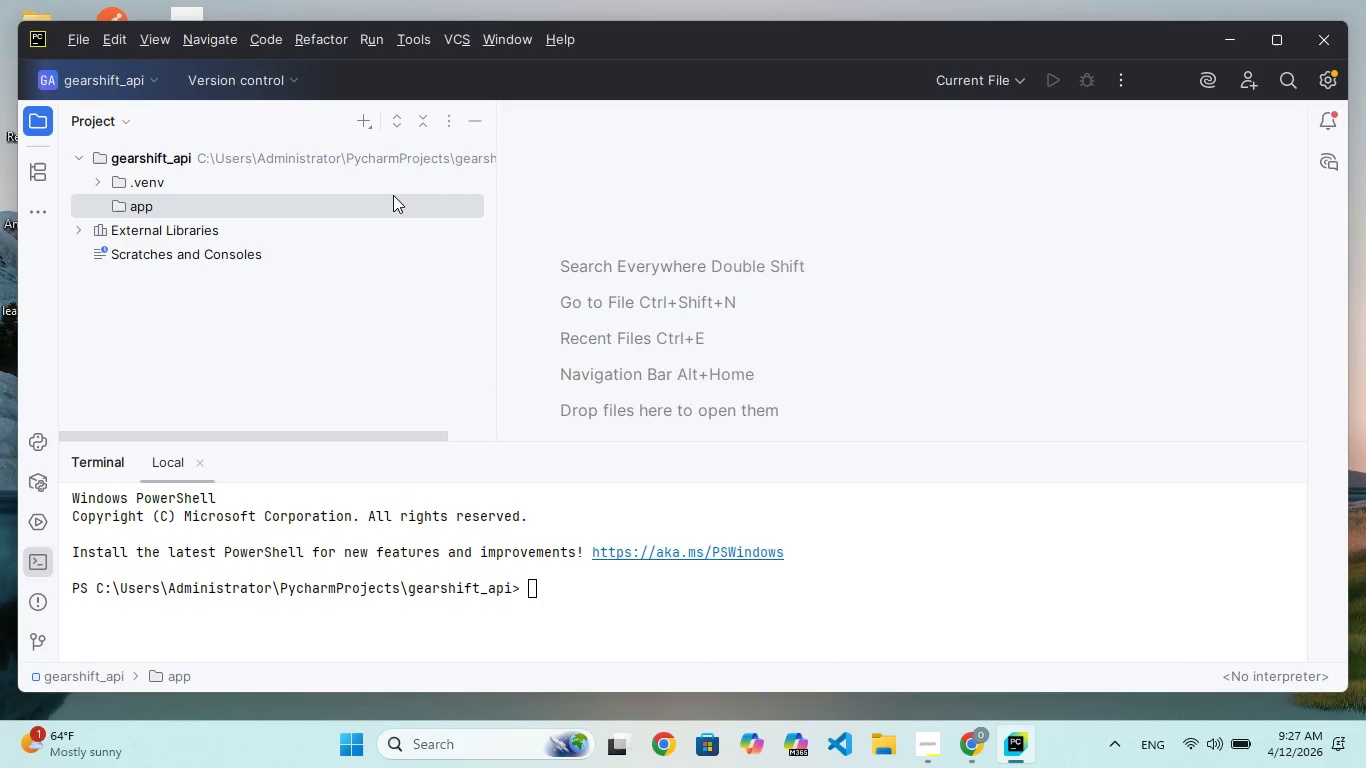 
left_click([362, 120])
 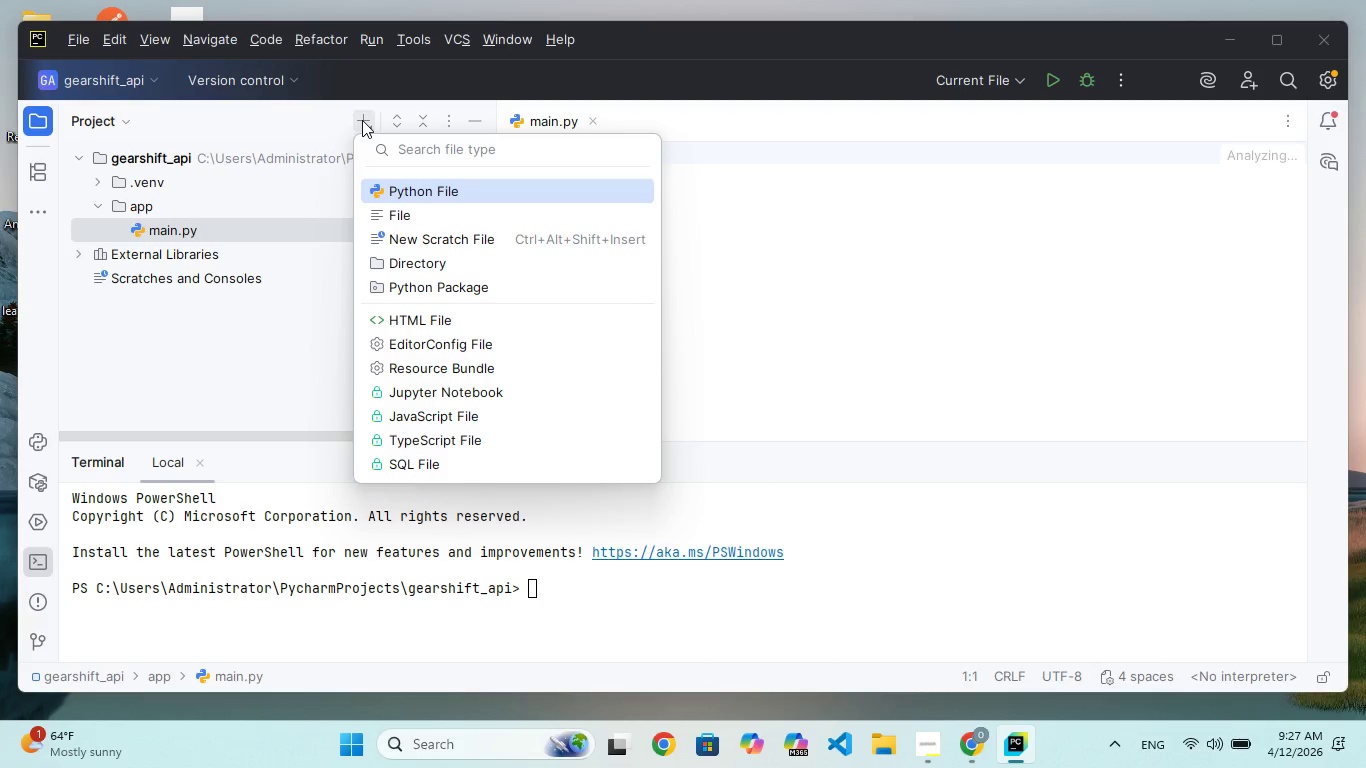 
type(databases)
key(Backspace)
type(.py)
 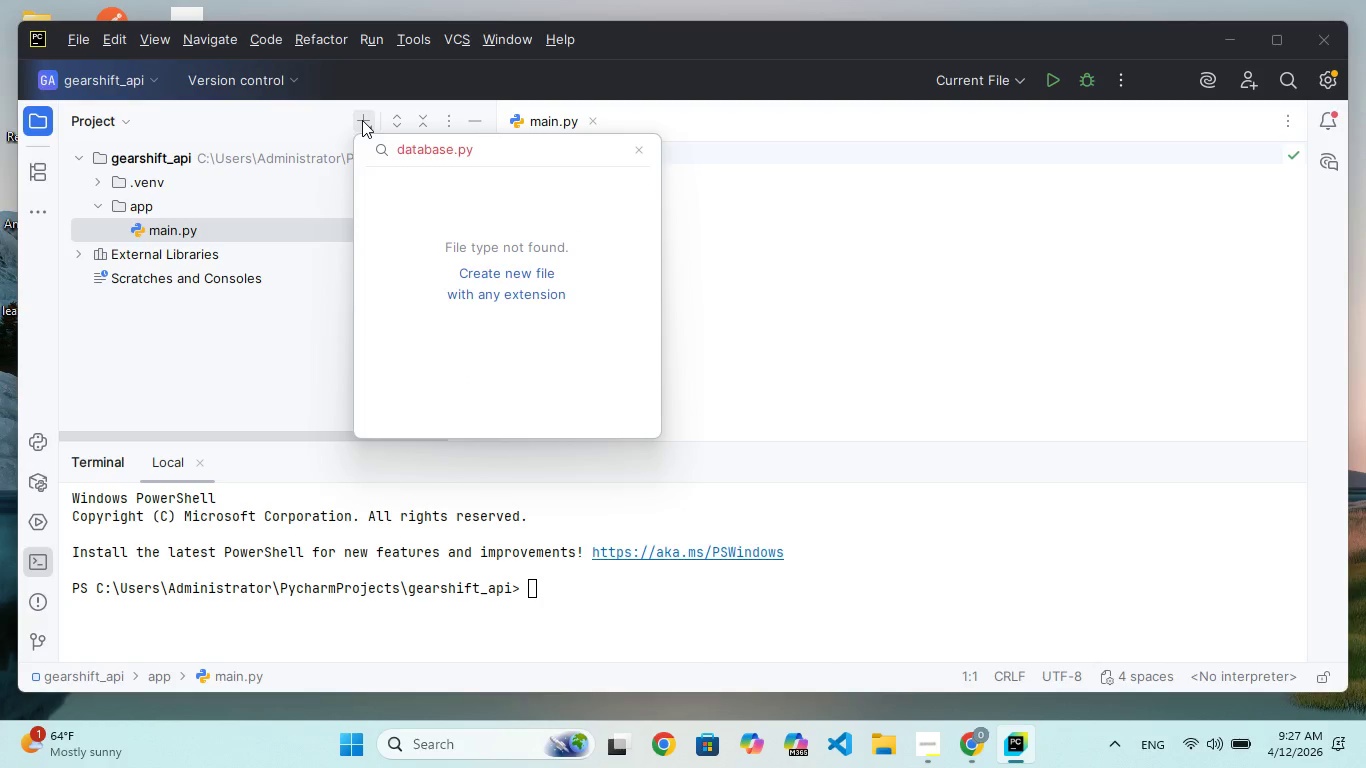 
hold_key(key=Backspace, duration=1.16)
 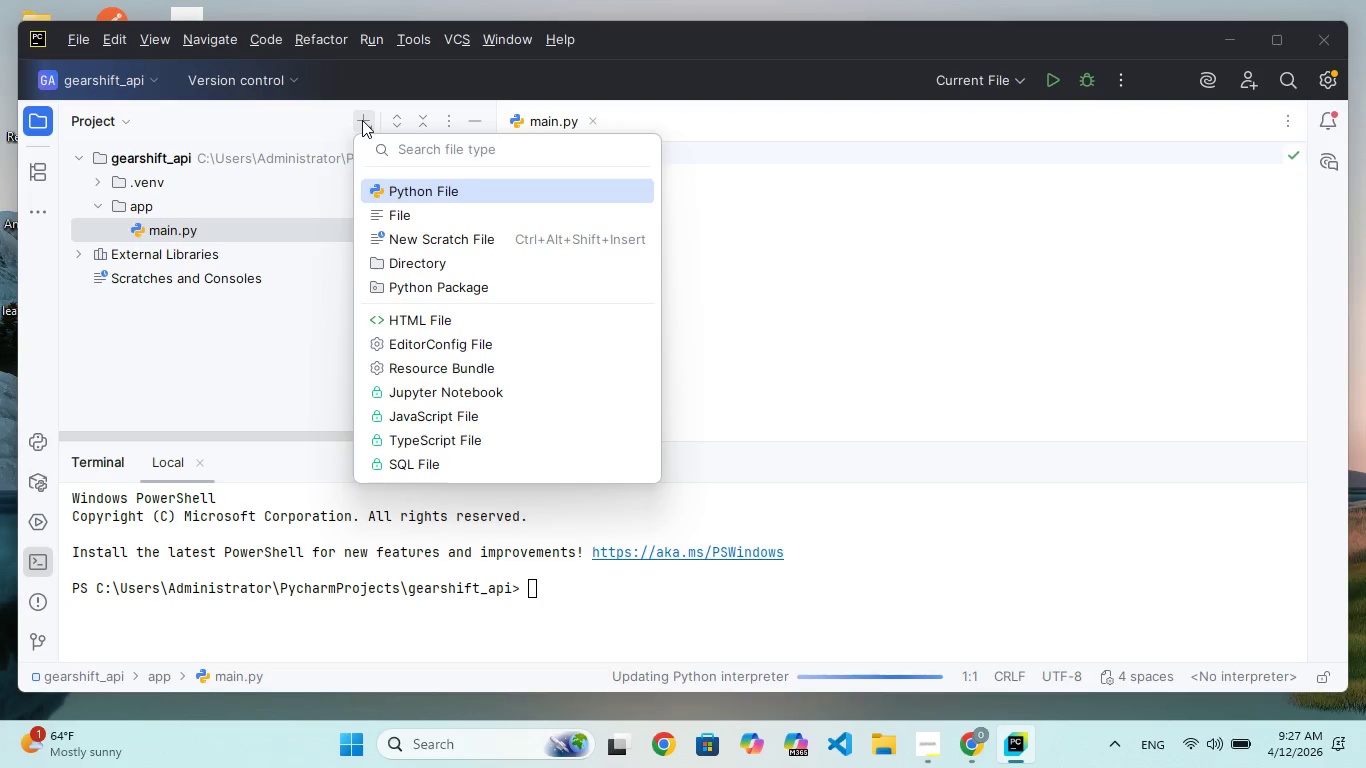 
key(Enter)
 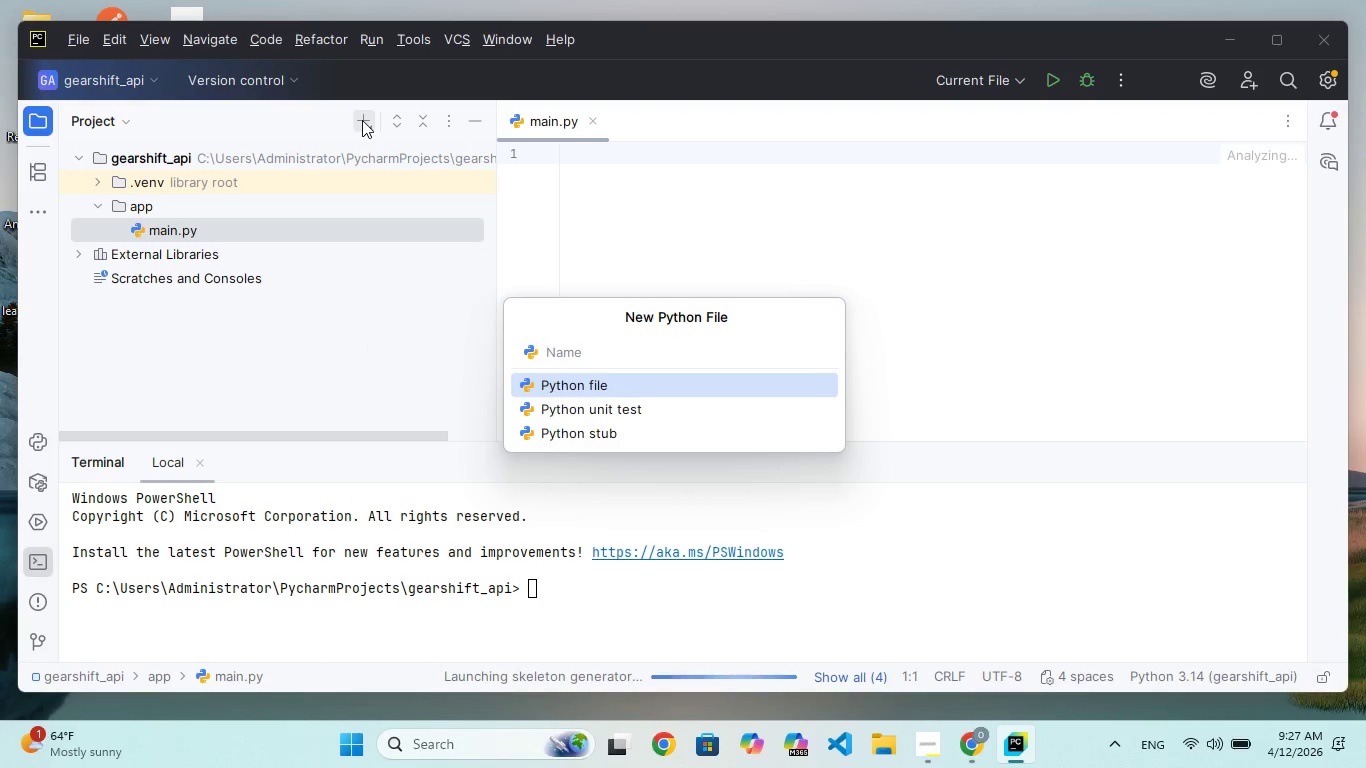 
type(databae.py)
 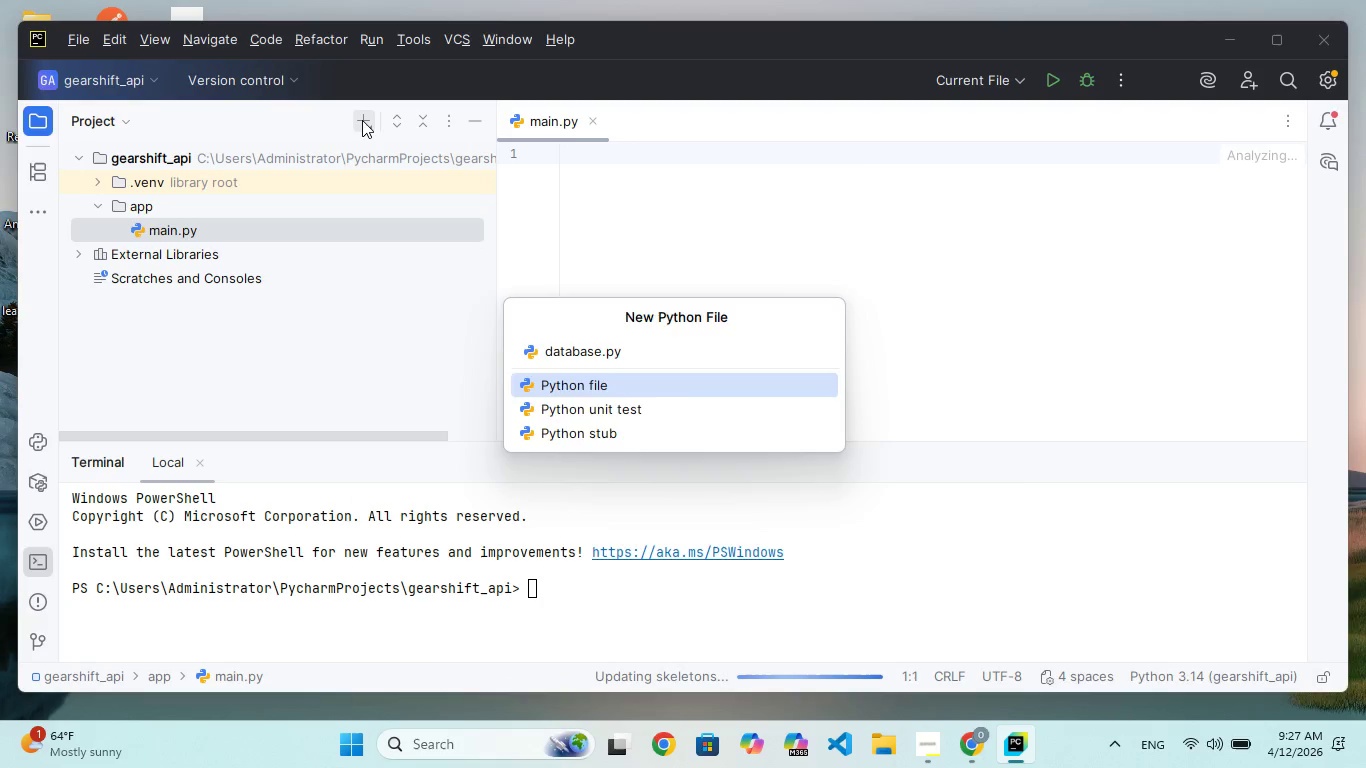 
hold_key(key=S, duration=0.33)
 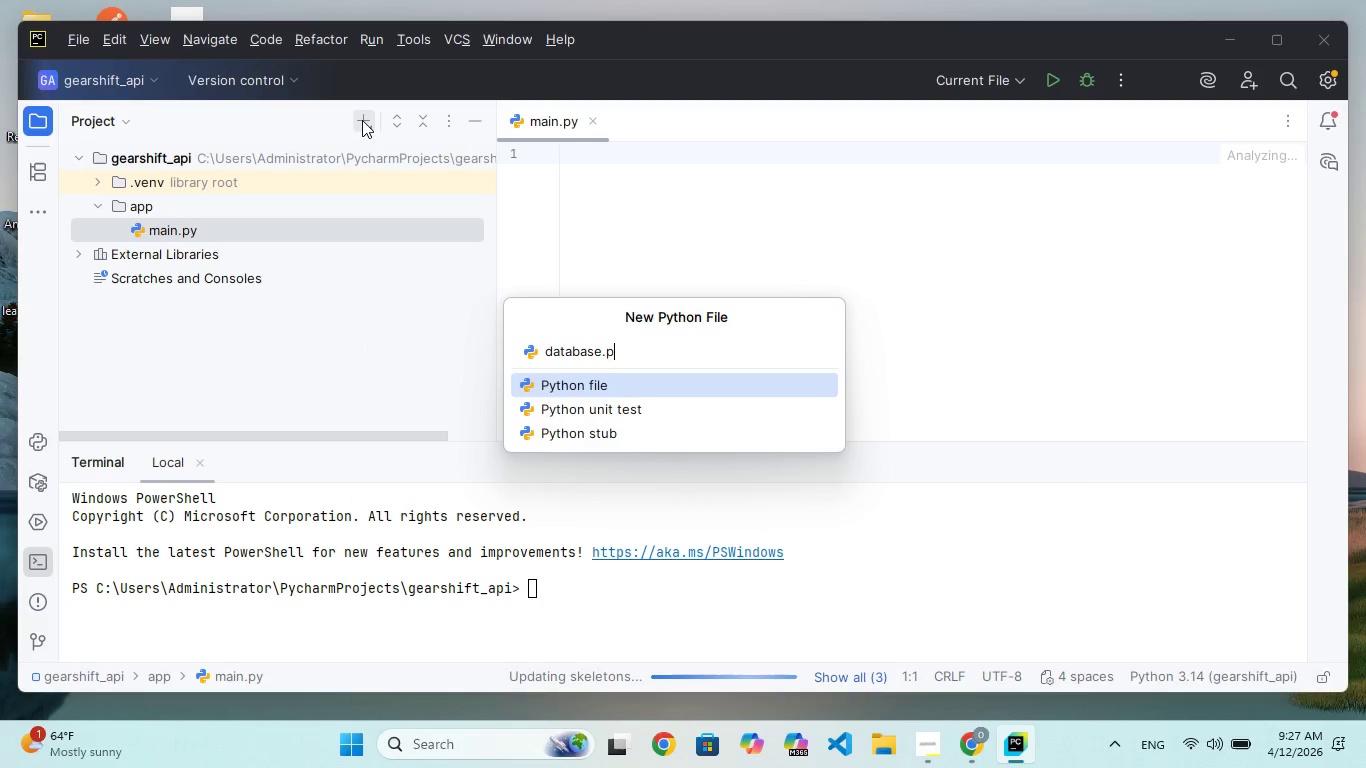 
key(Enter)
 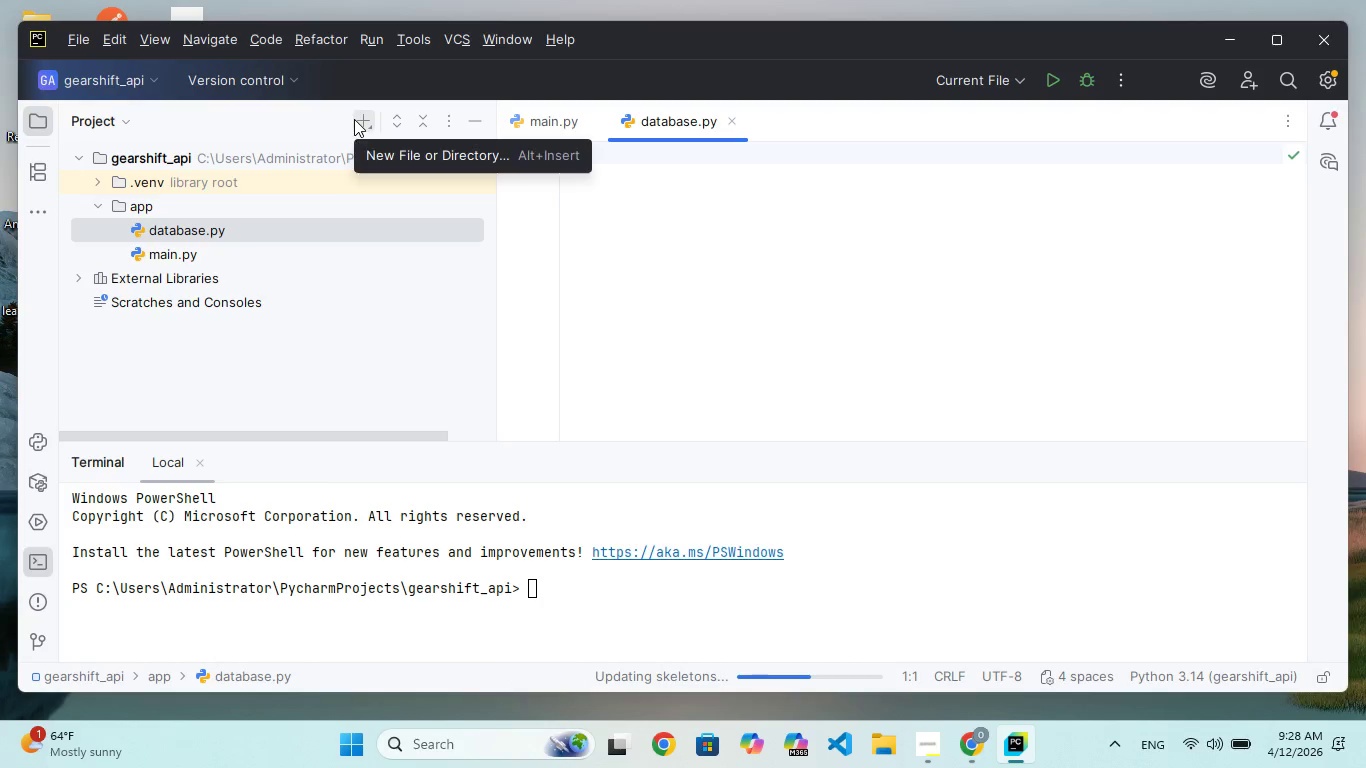 
wait(5.94)
 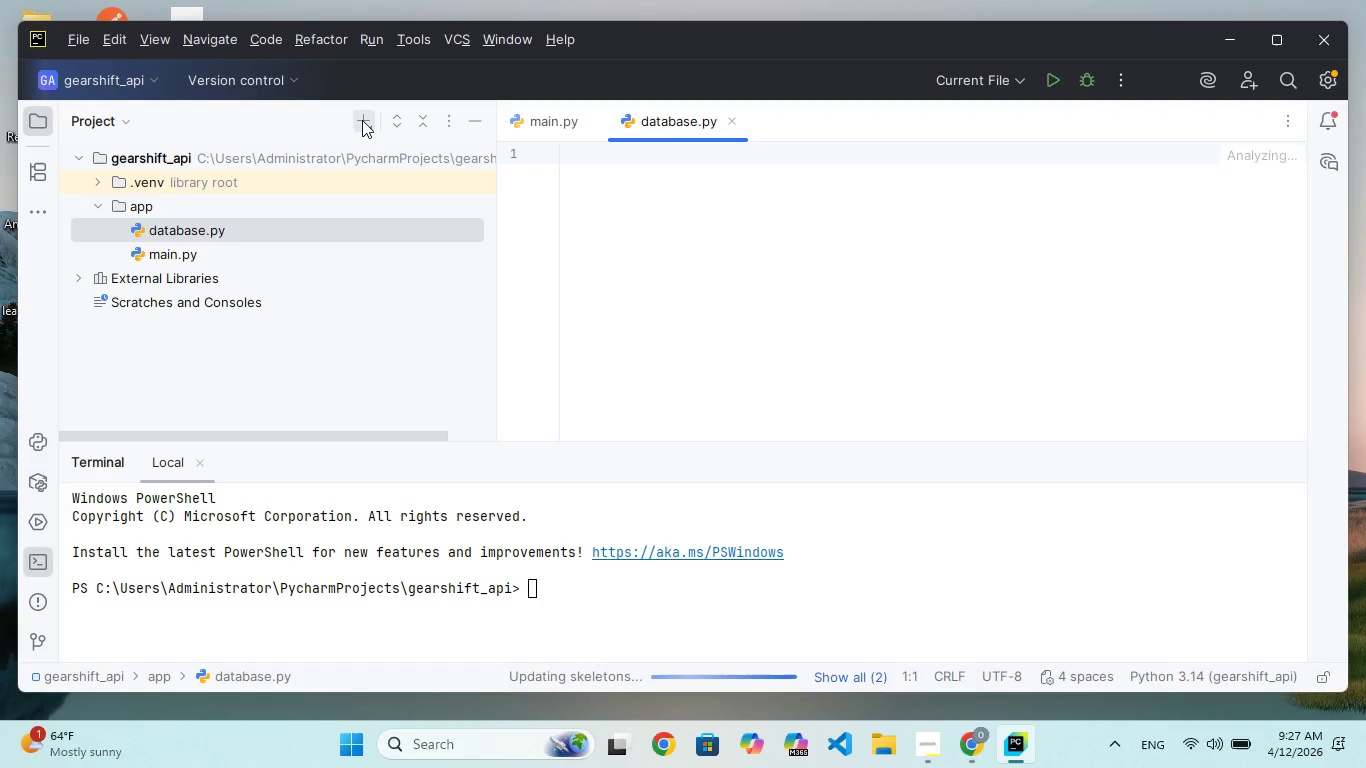 
left_click([354, 119])
 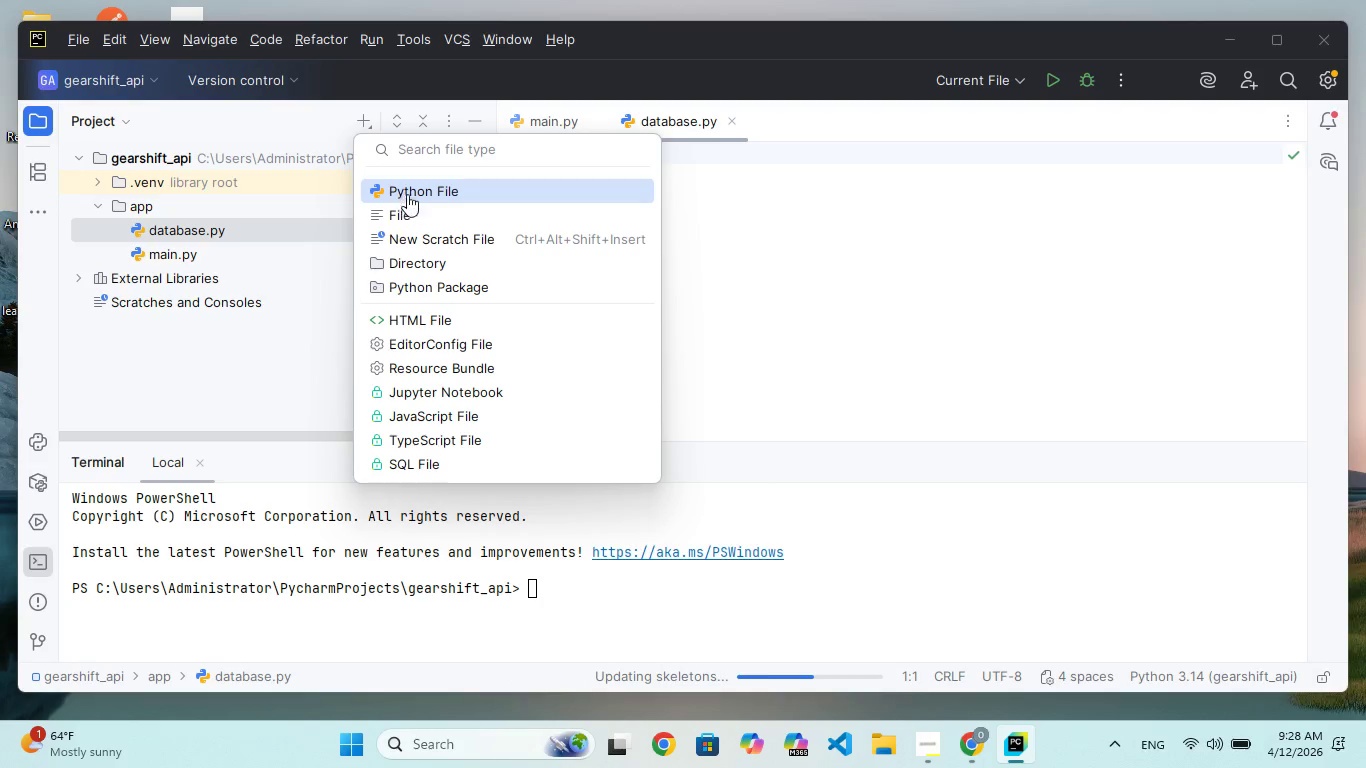 
left_click([407, 187])
 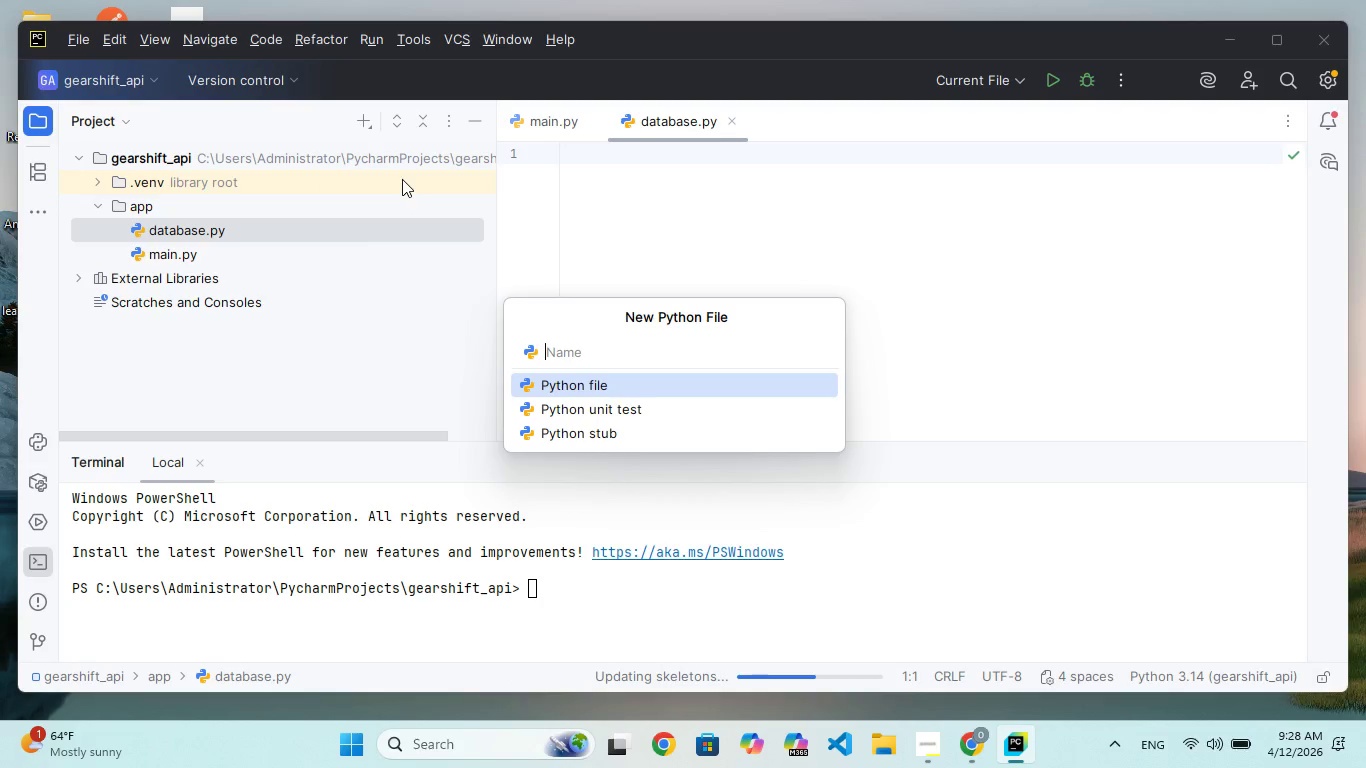 
type(models.py)
 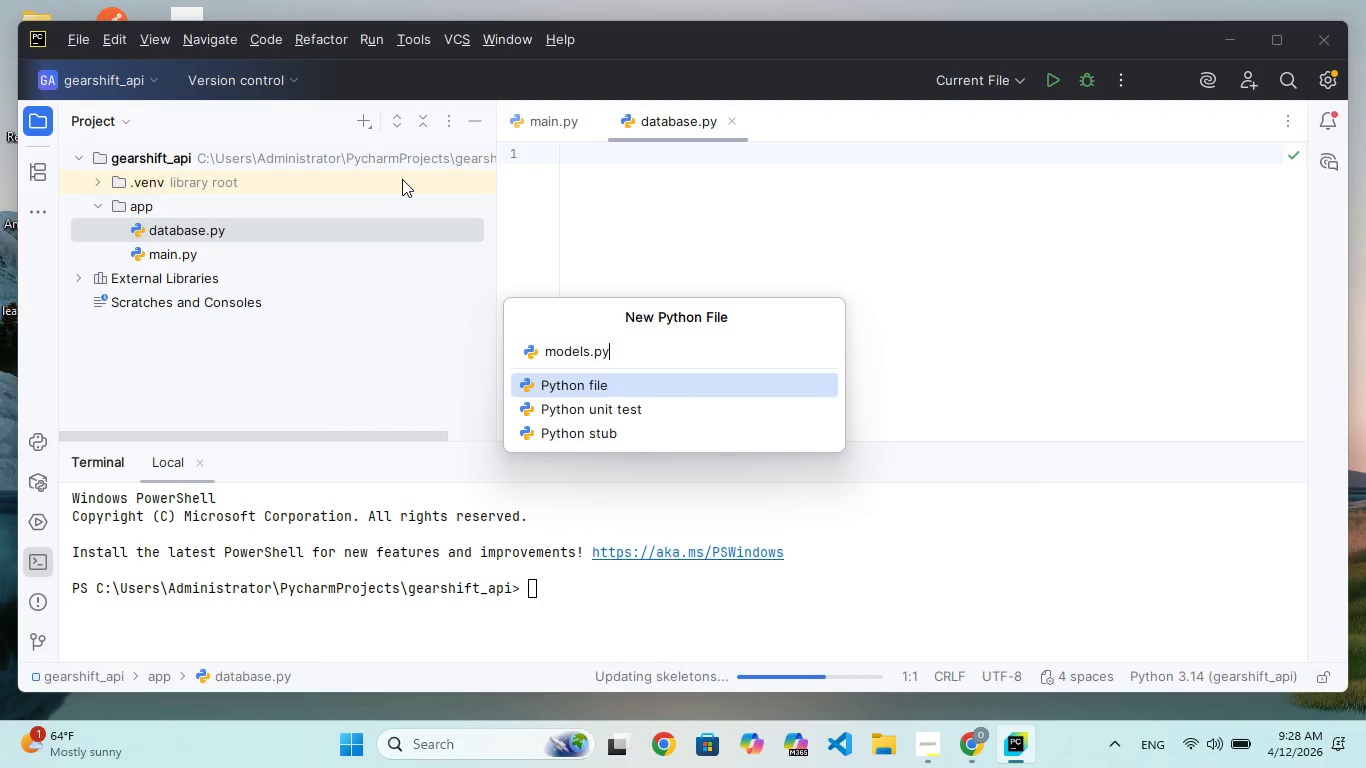 
wait(5.38)
 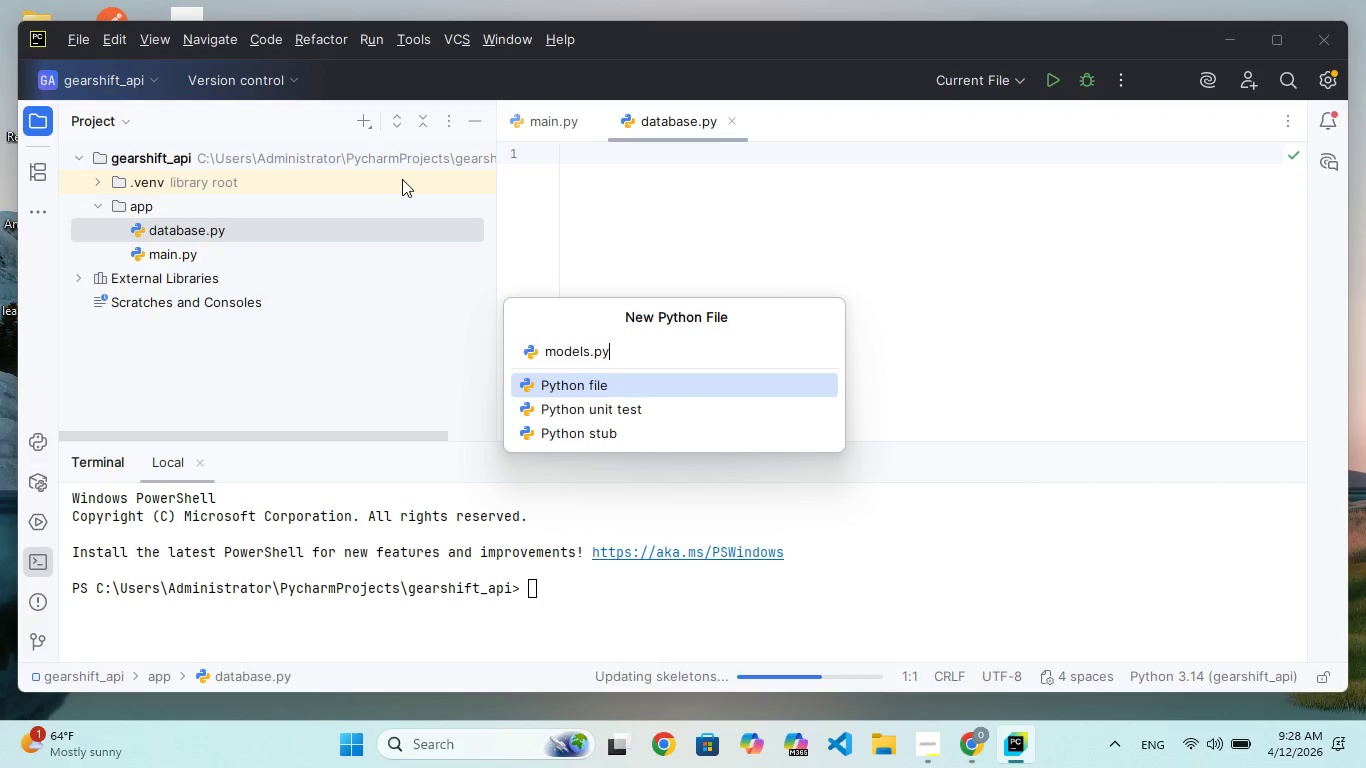 
key(Backspace)
 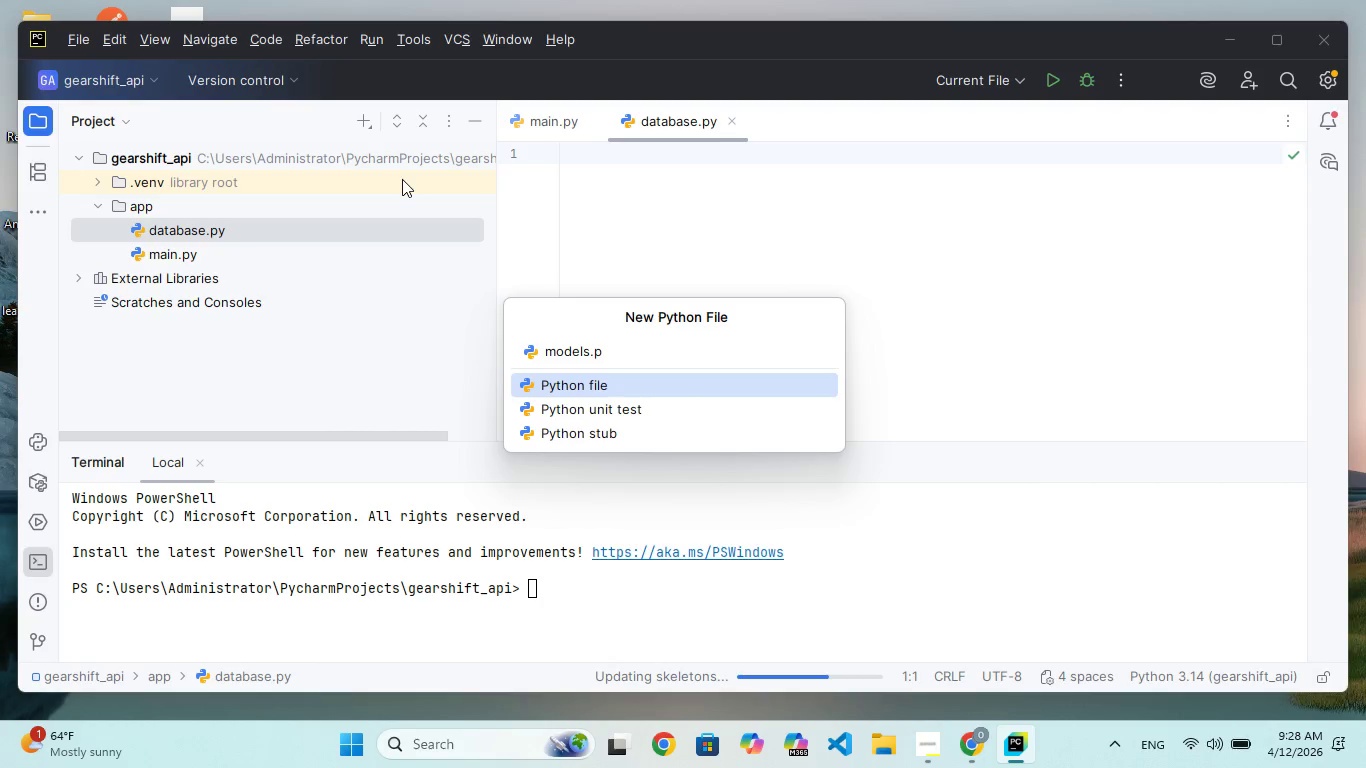 
hold_key(key=Backspace, duration=1.12)
 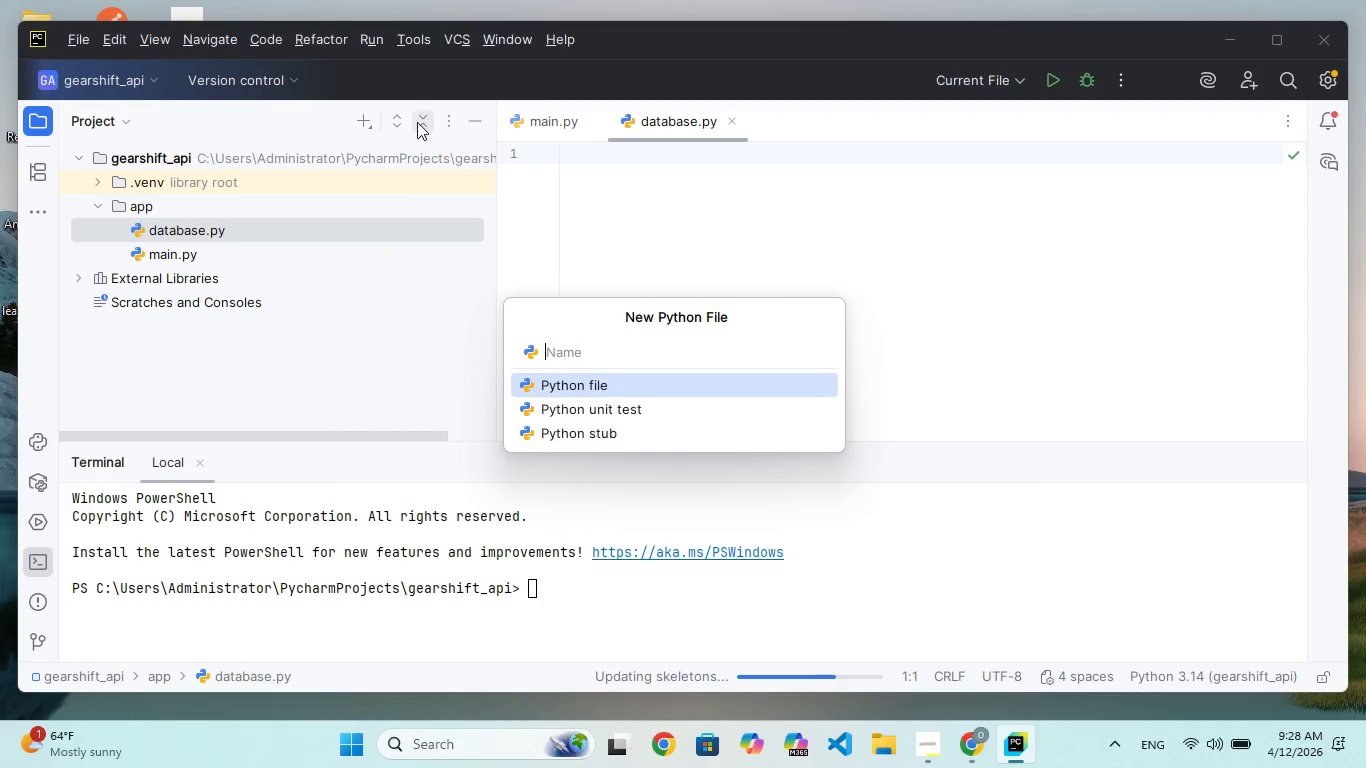 
wait(6.19)
 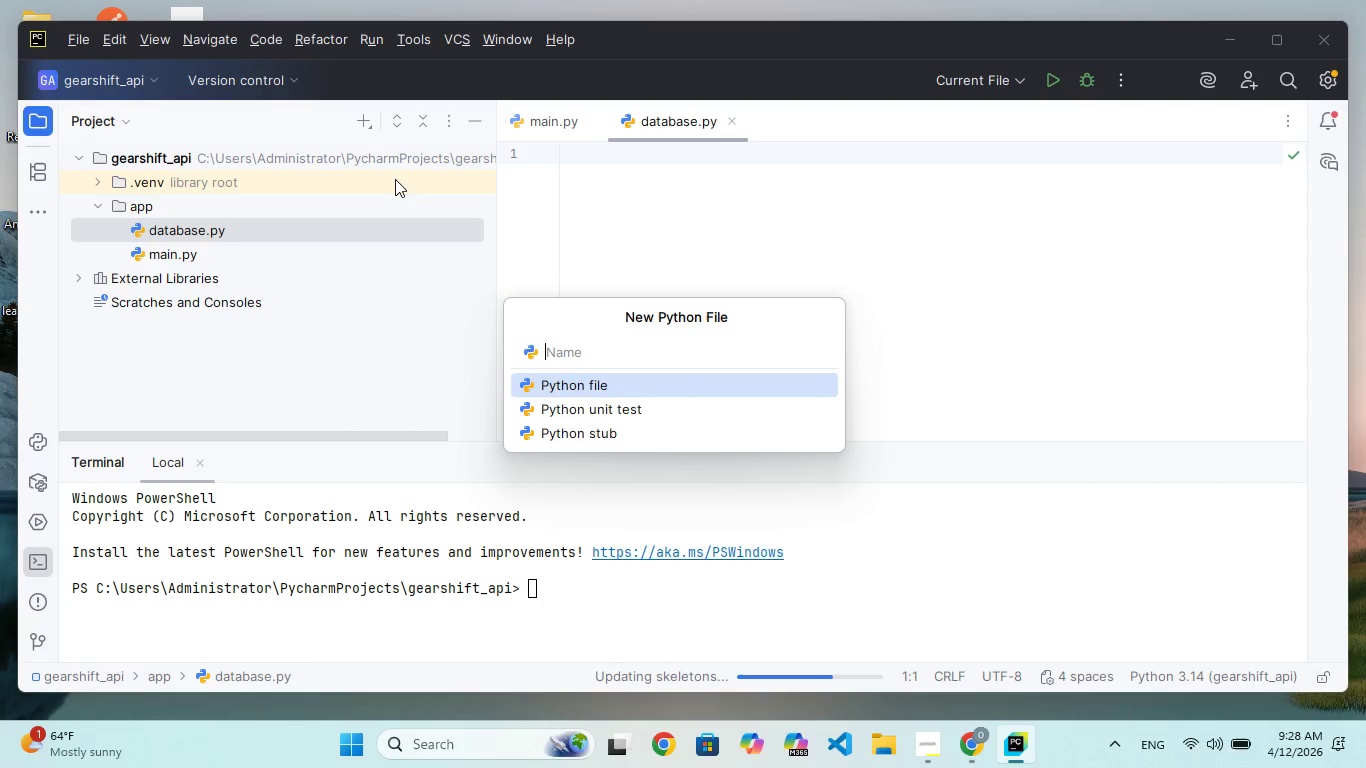 
type(min.py)
 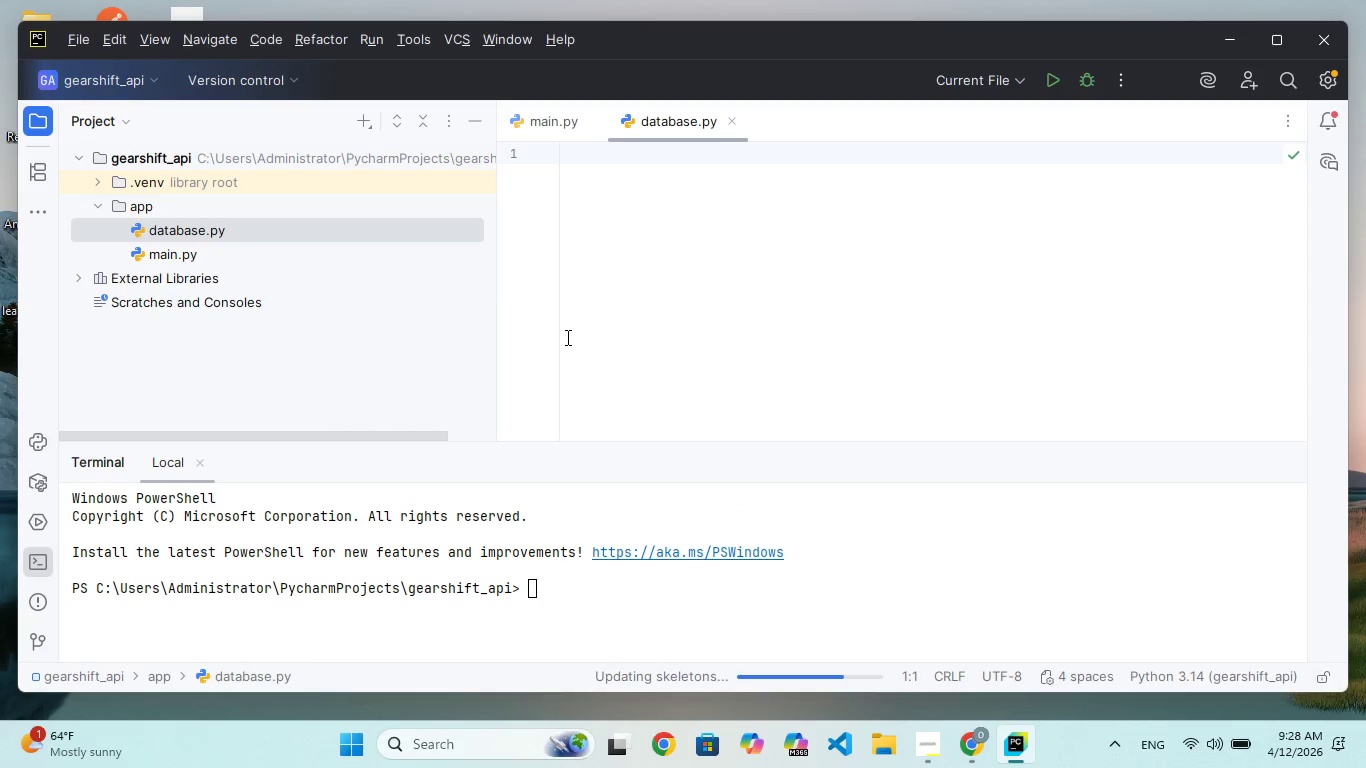 
hold_key(key=A, duration=0.31)
 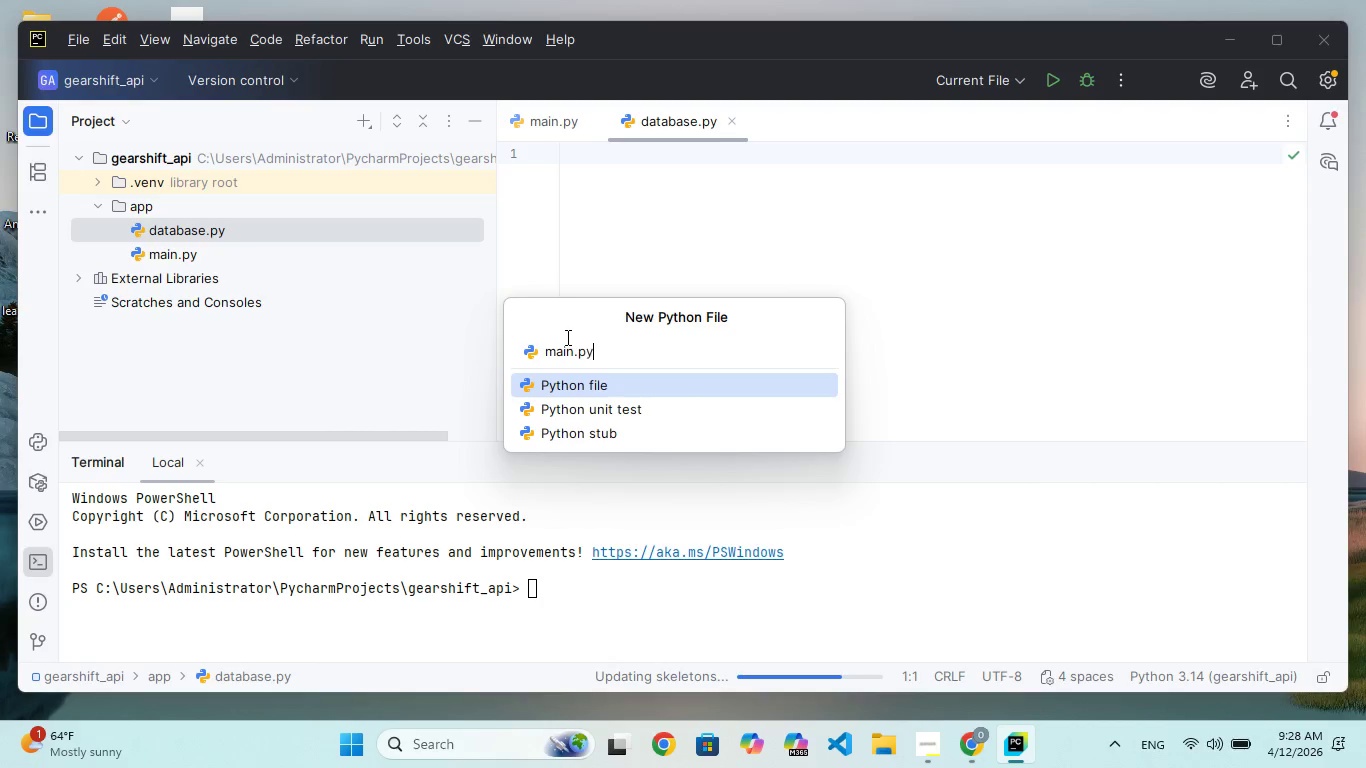 
key(Enter)
 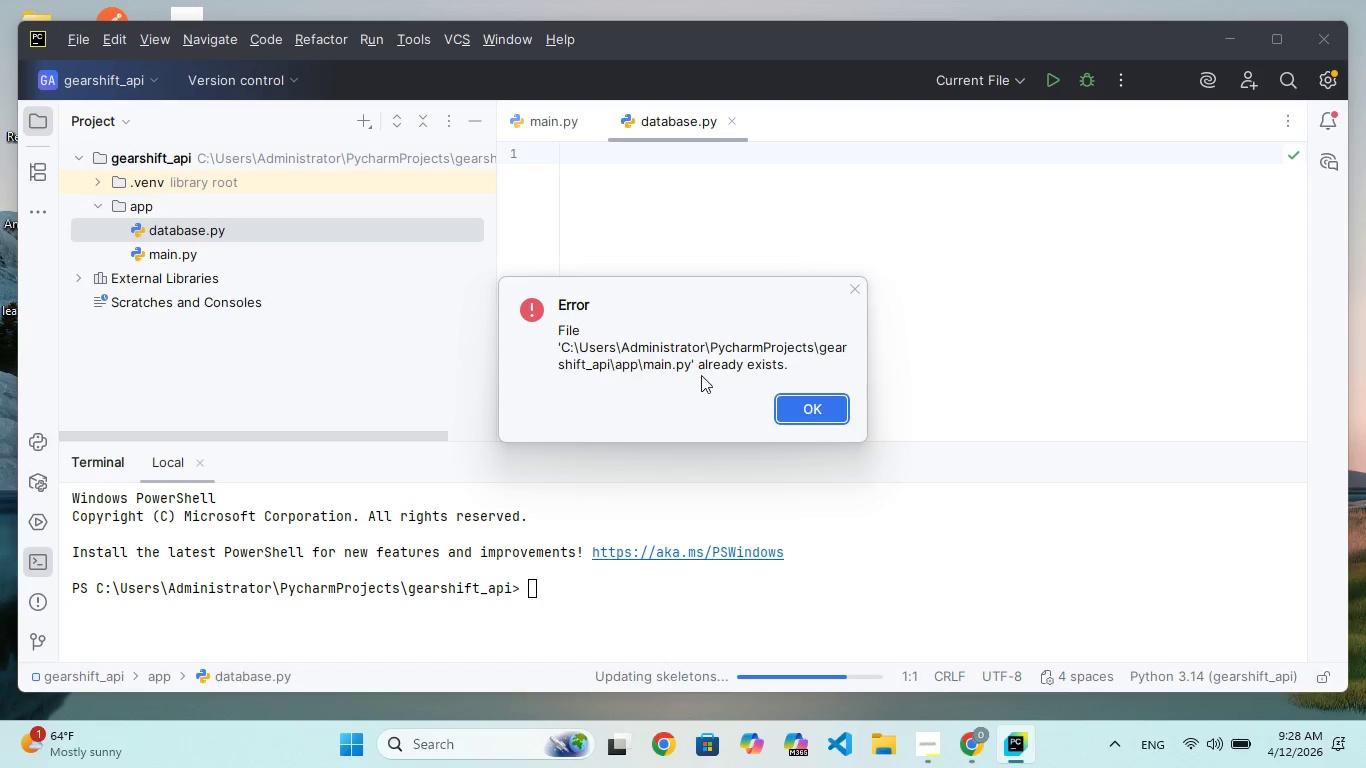 
left_click([809, 408])
 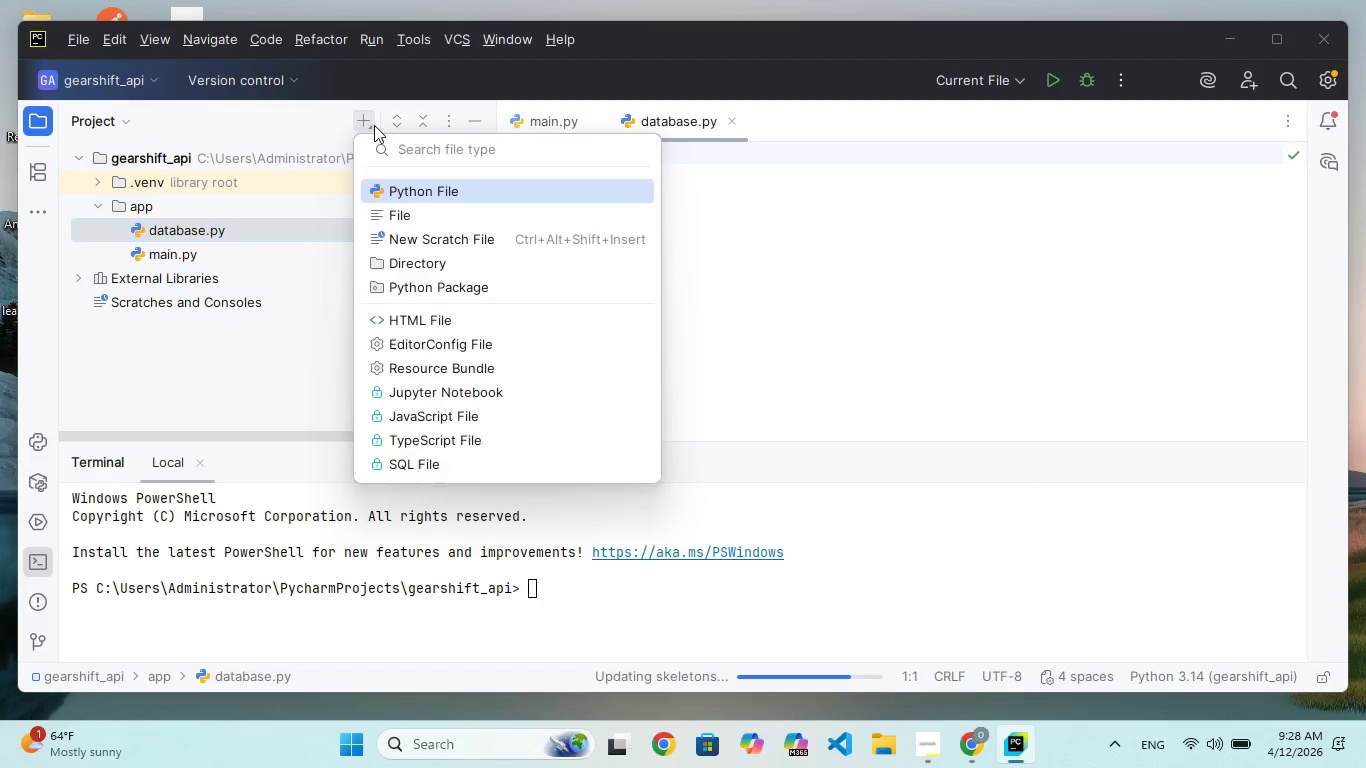 
left_click([402, 192])
 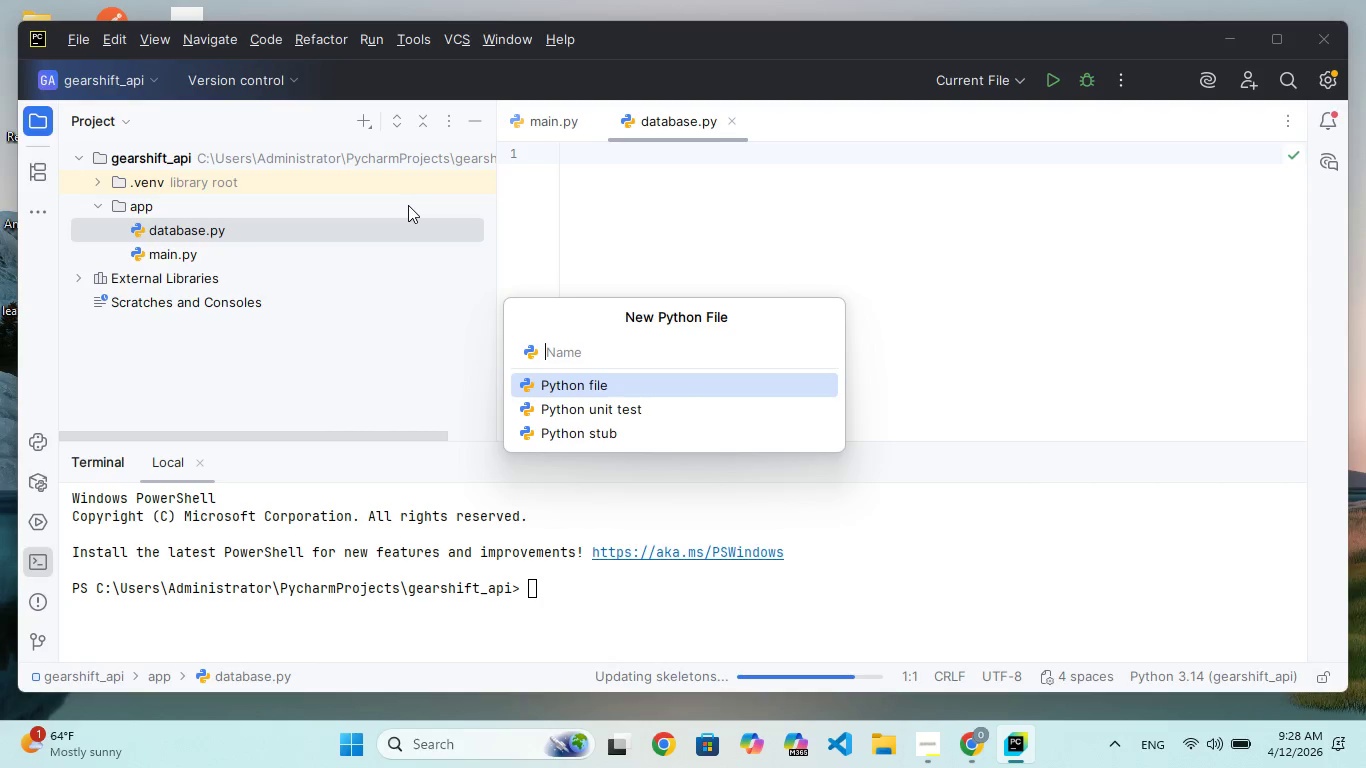 
type(min.)
 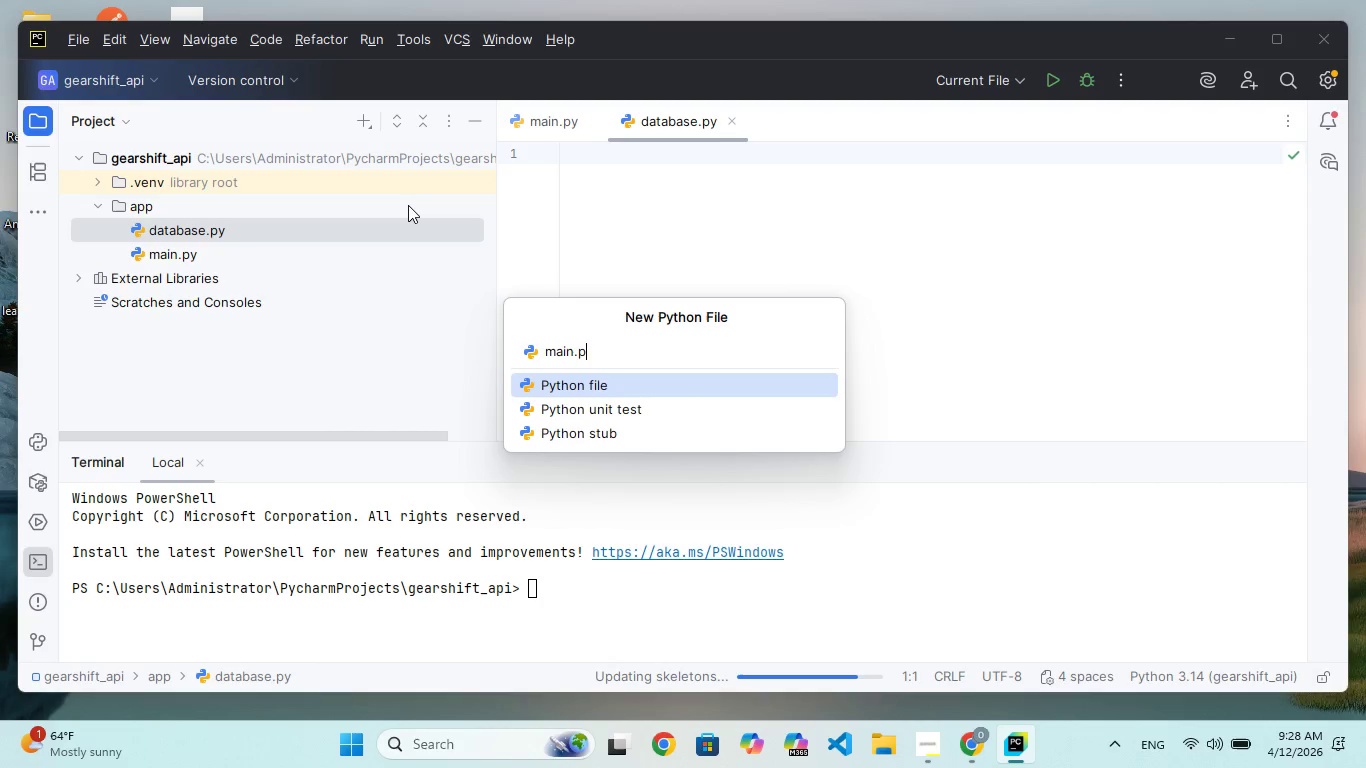 
hold_key(key=A, duration=0.31)
 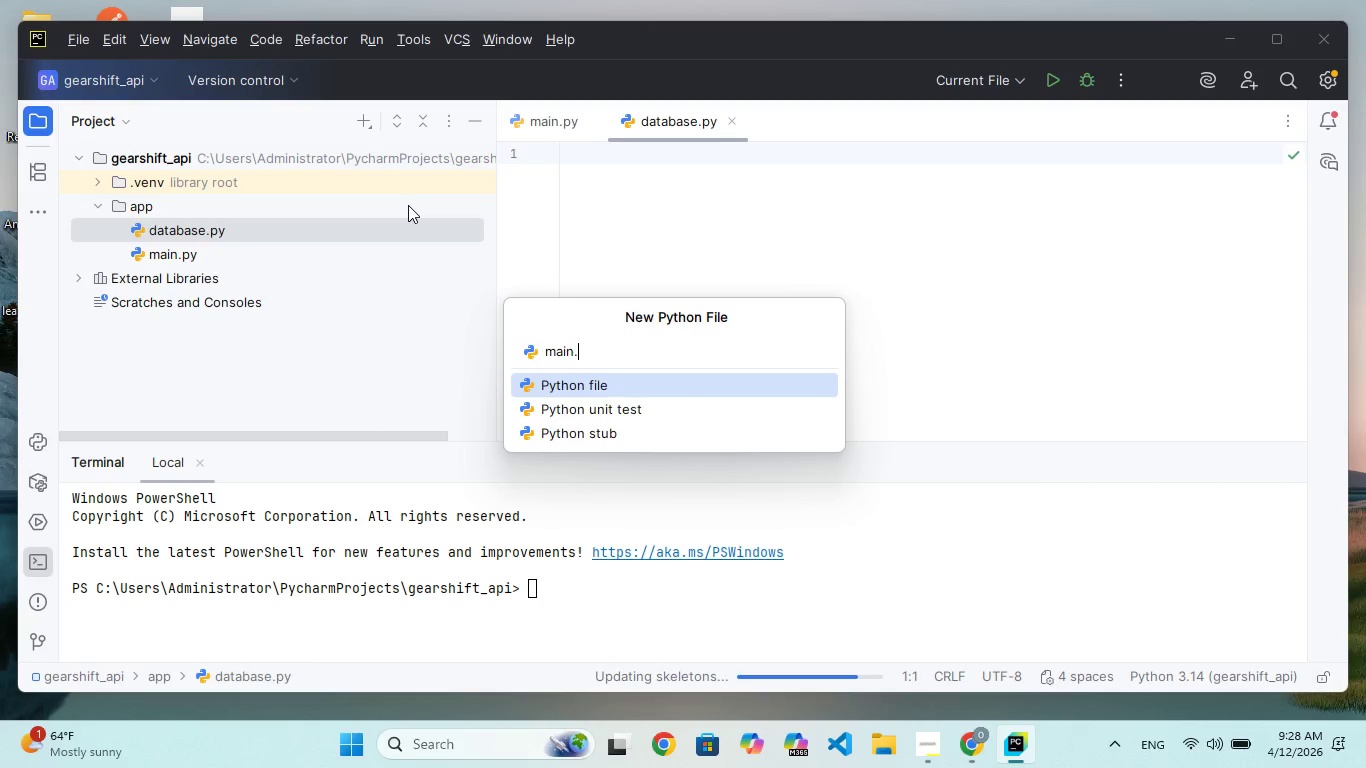 
hold_key(key=P, duration=0.31)
 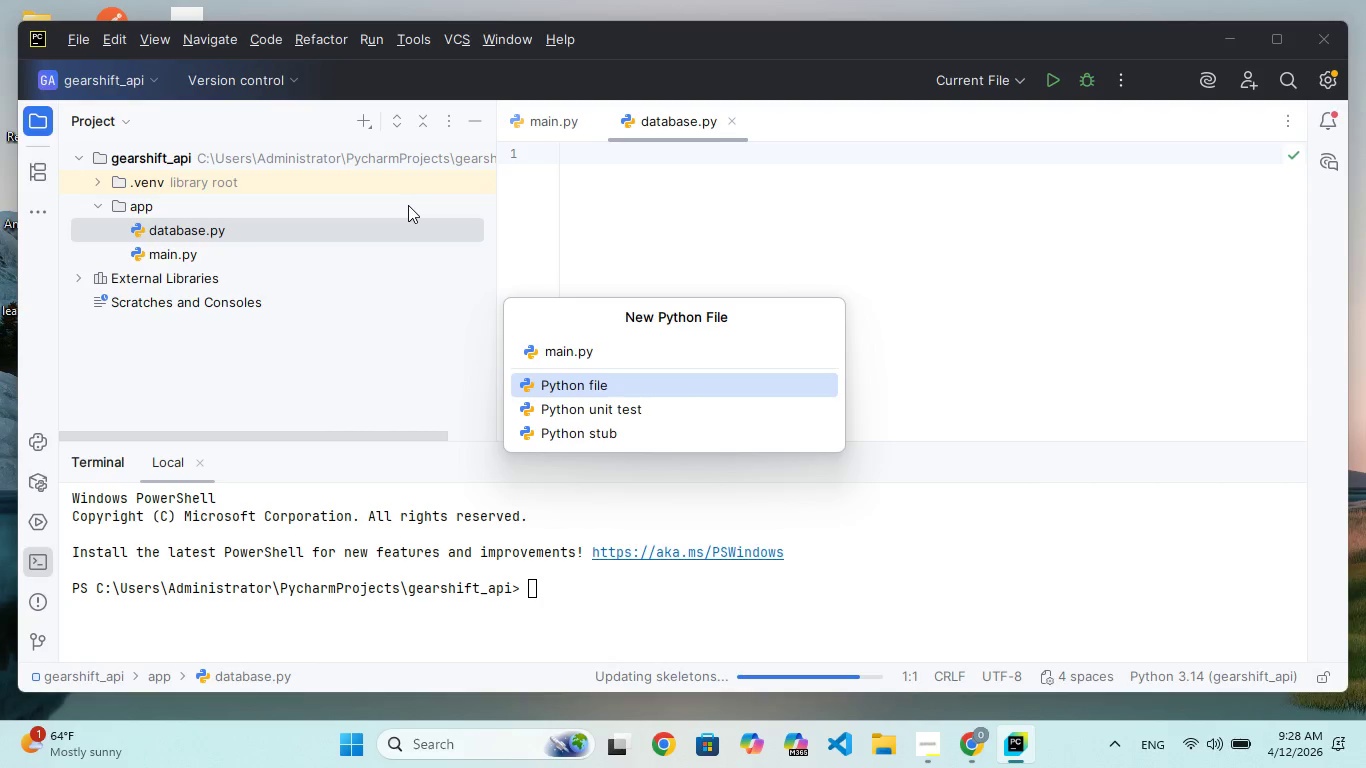 
hold_key(key=Y, duration=0.33)
 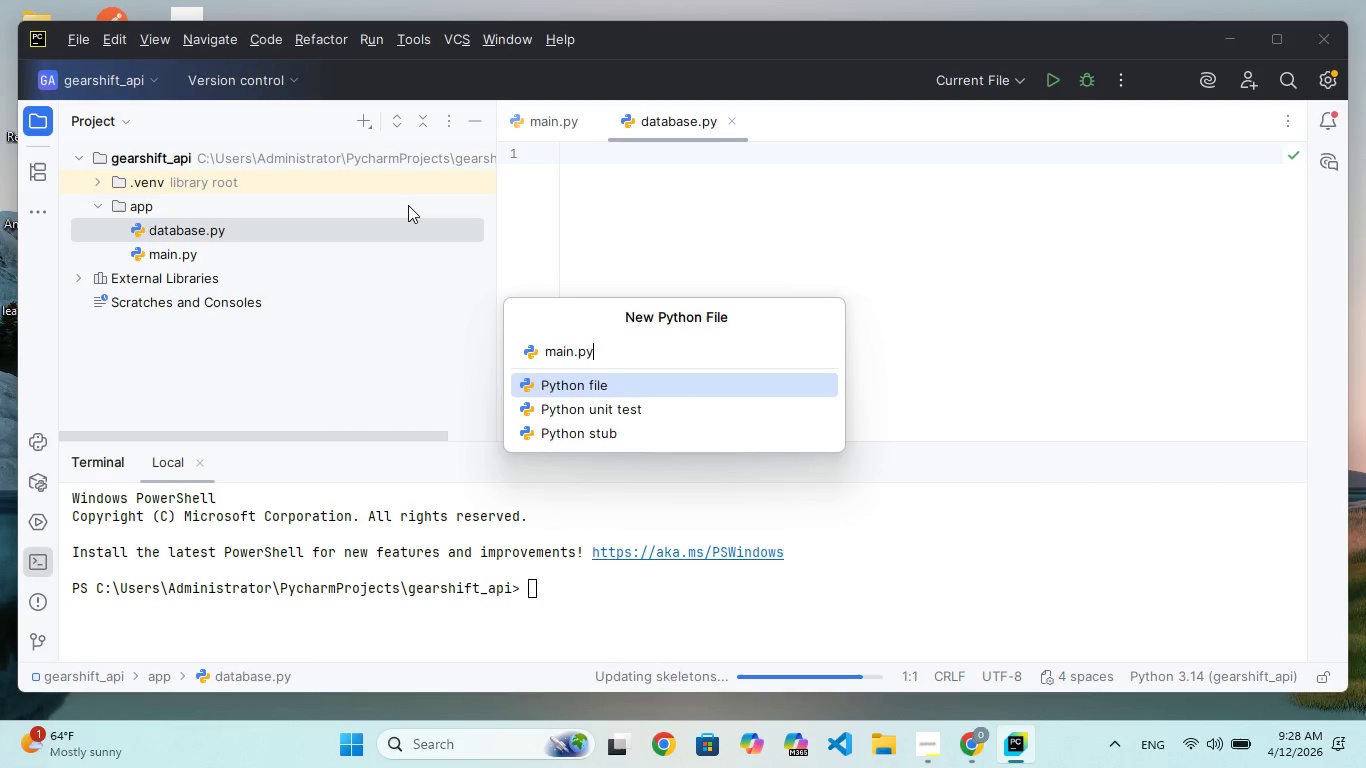 
hold_key(key=Enter, duration=0.38)
 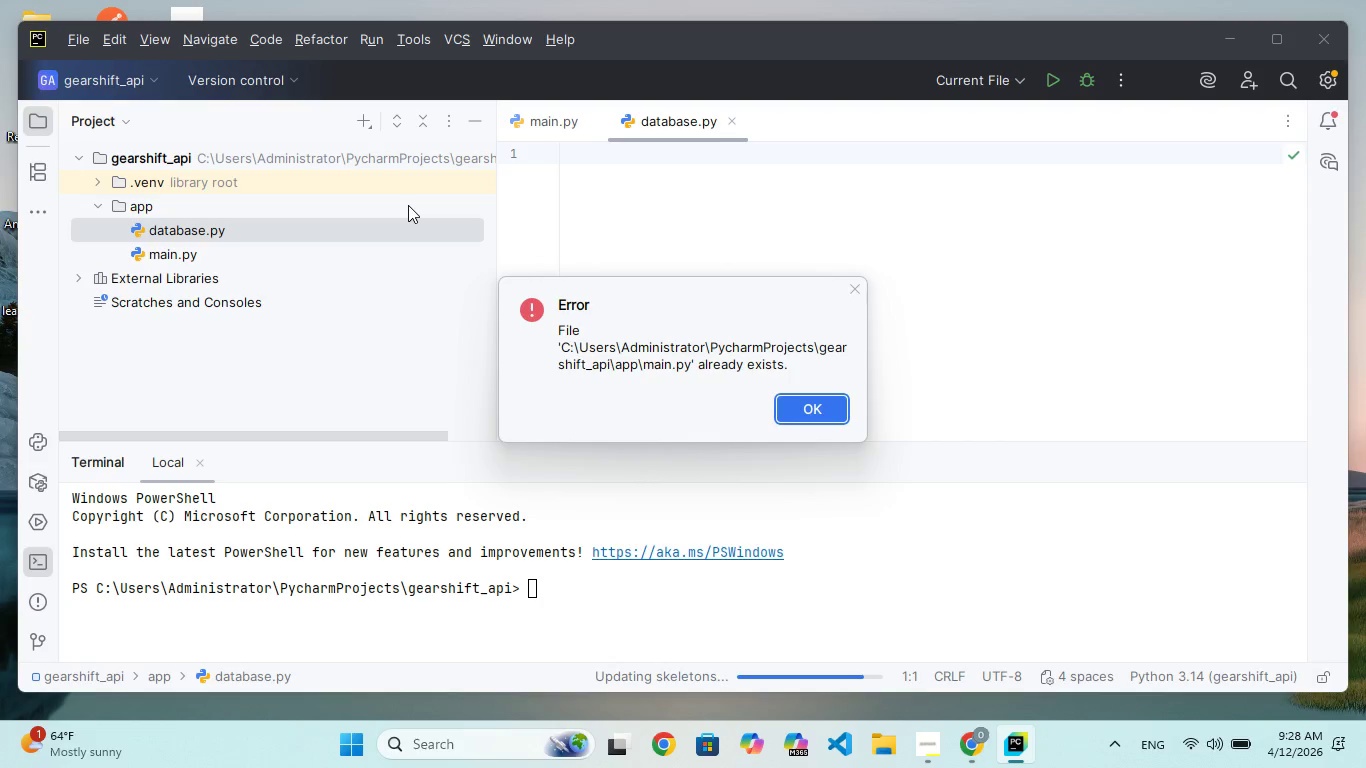 
key(Enter)
 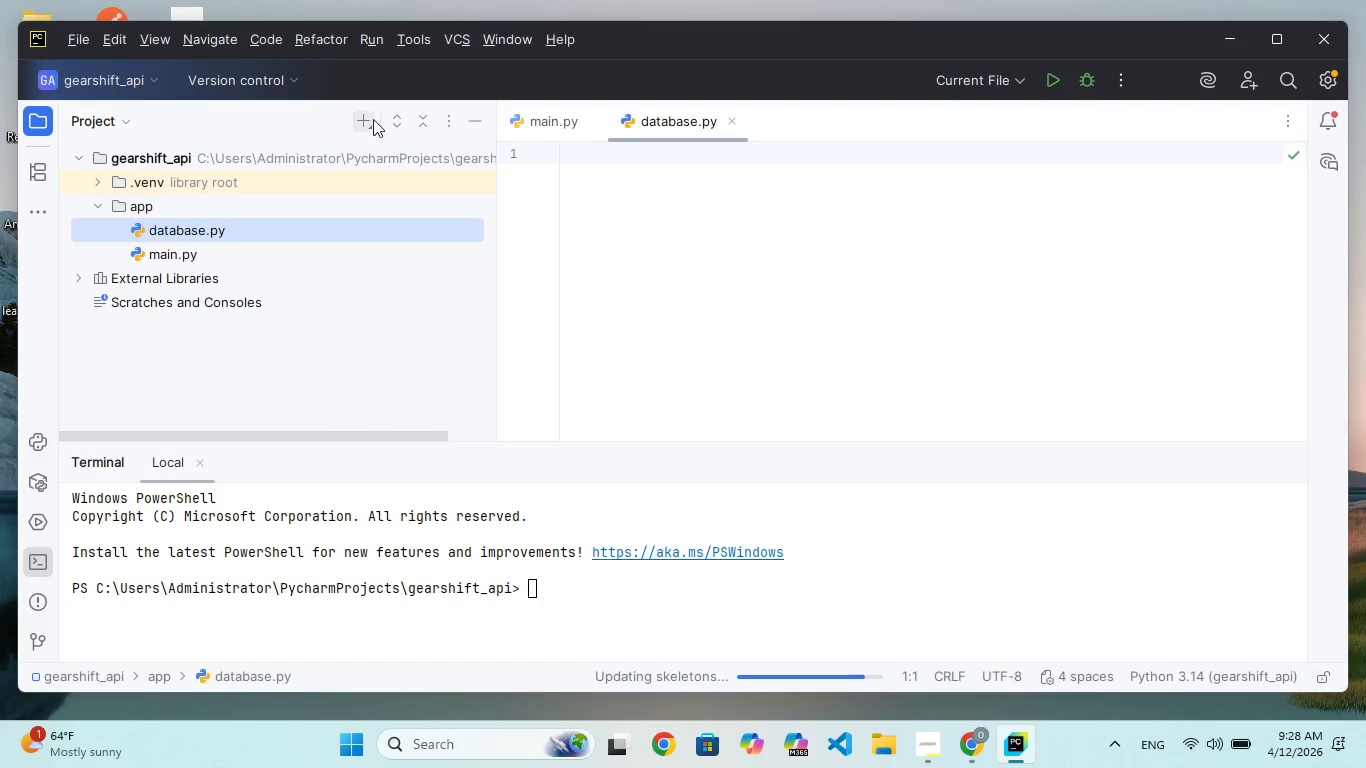 
left_click([360, 115])
 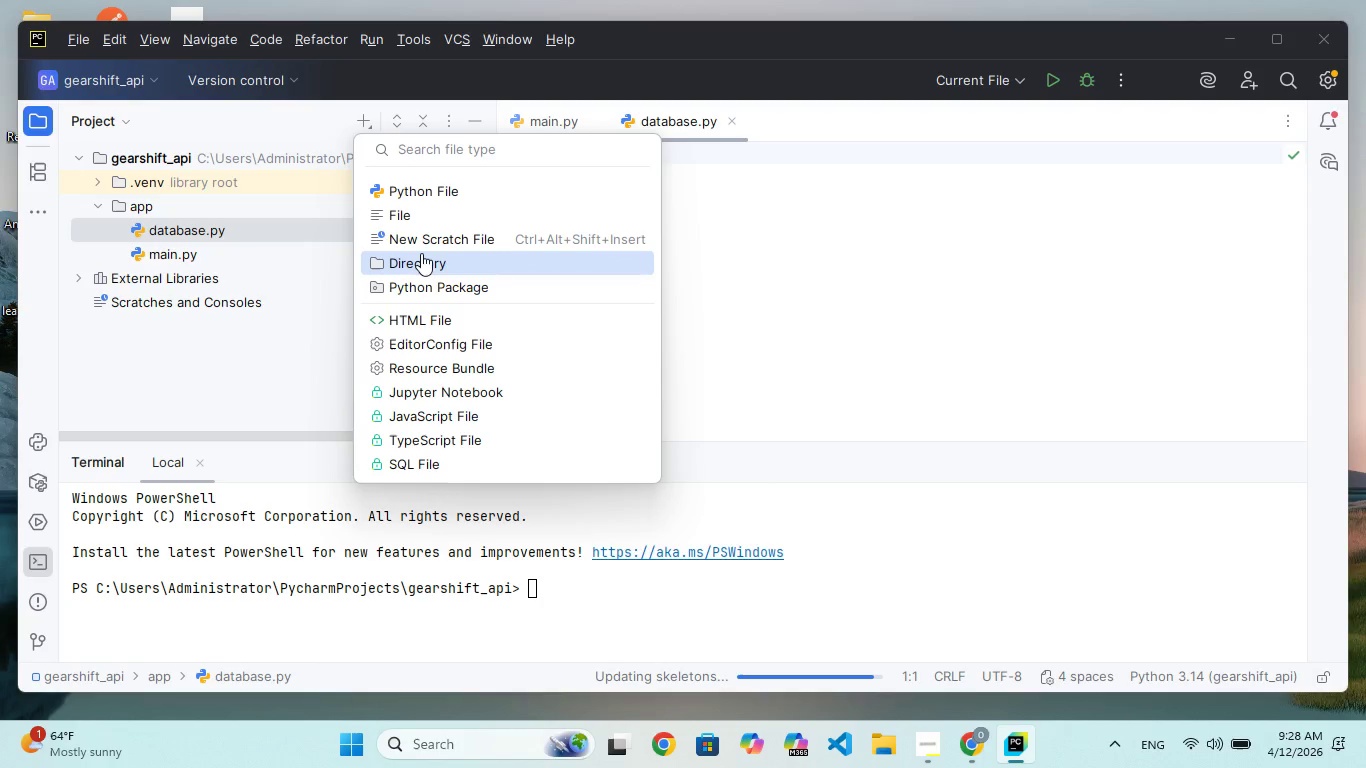 
wait(5.39)
 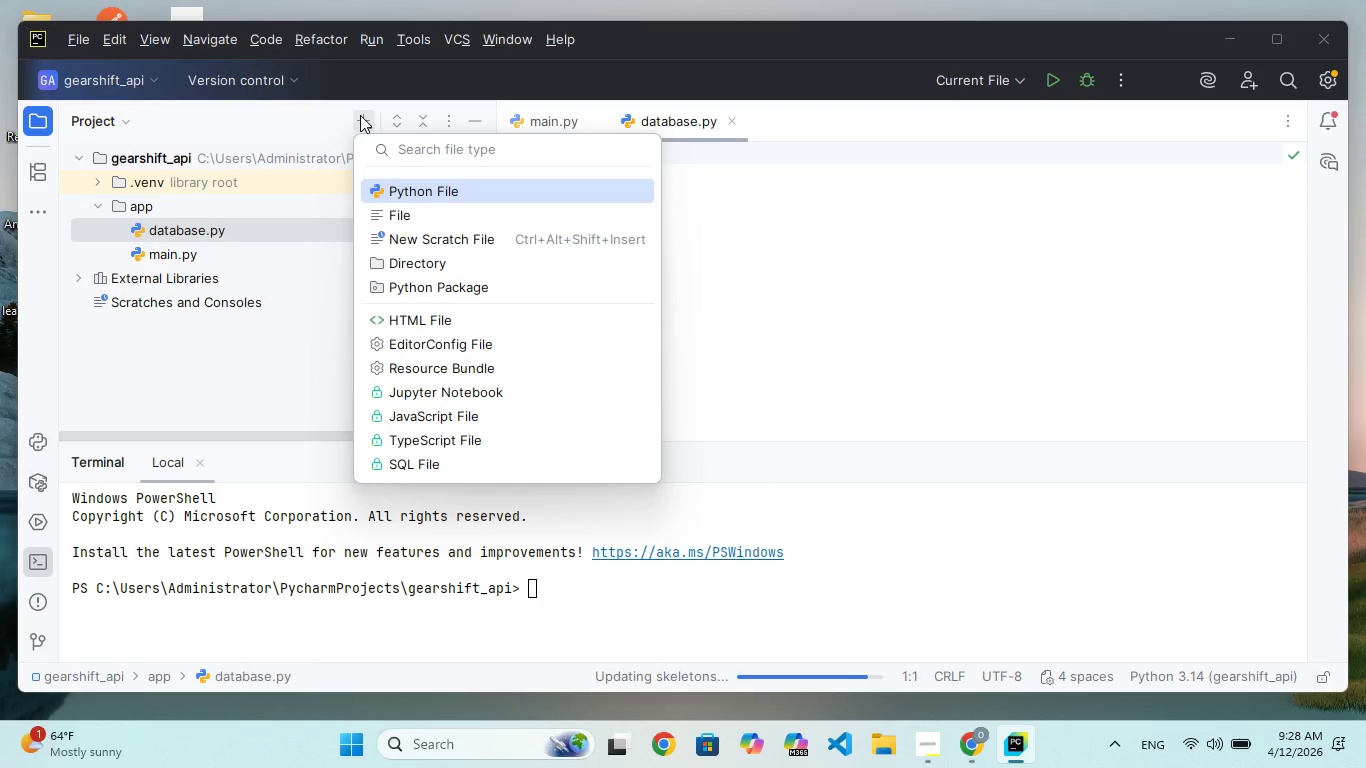 
left_click([439, 262])
 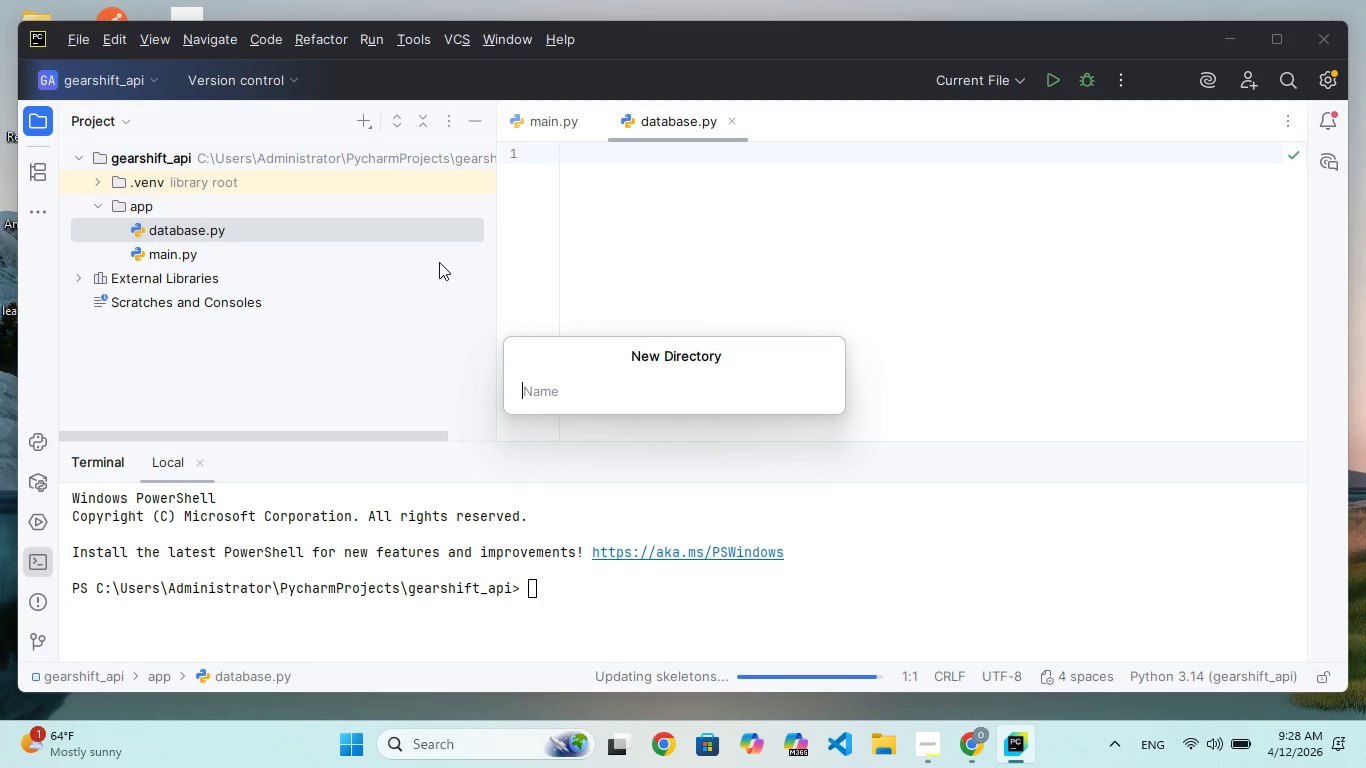 
type(models/)
key(Backspace)
 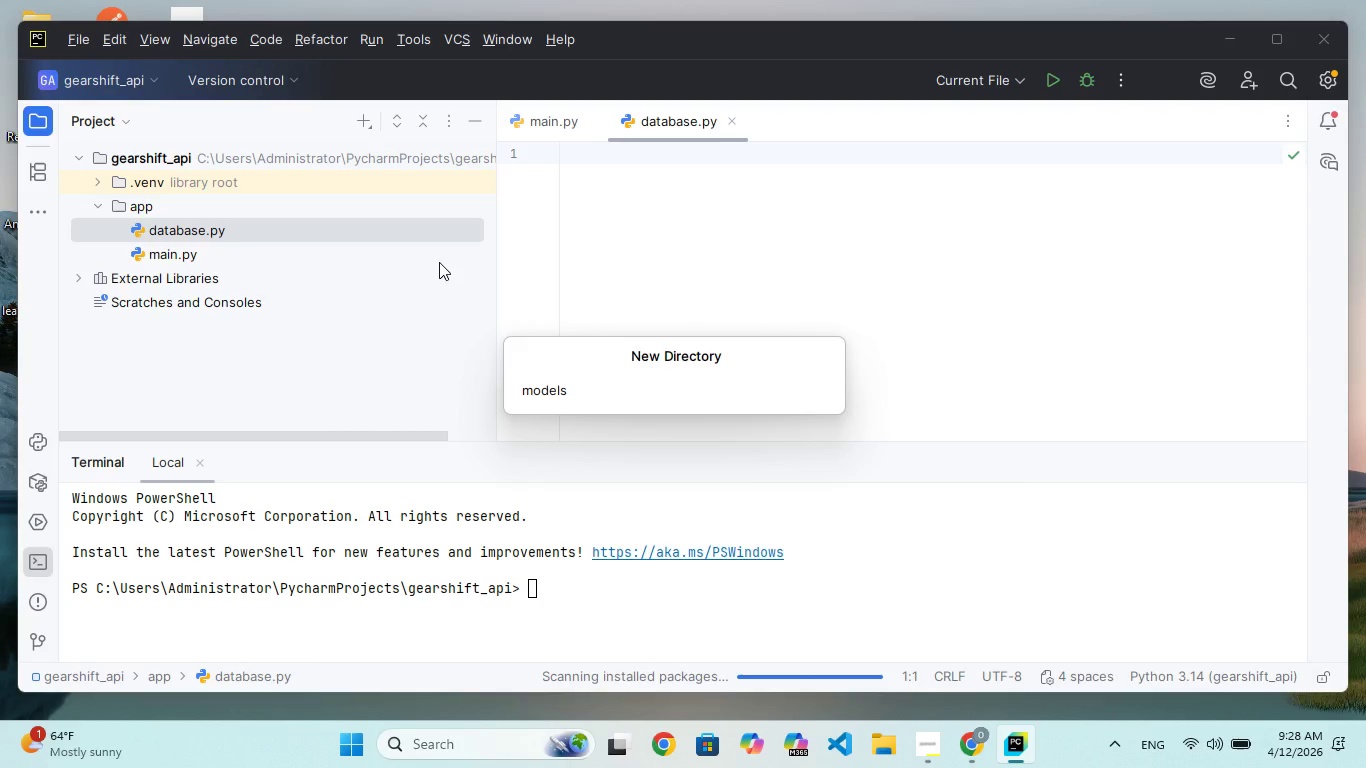 
key(Enter)
 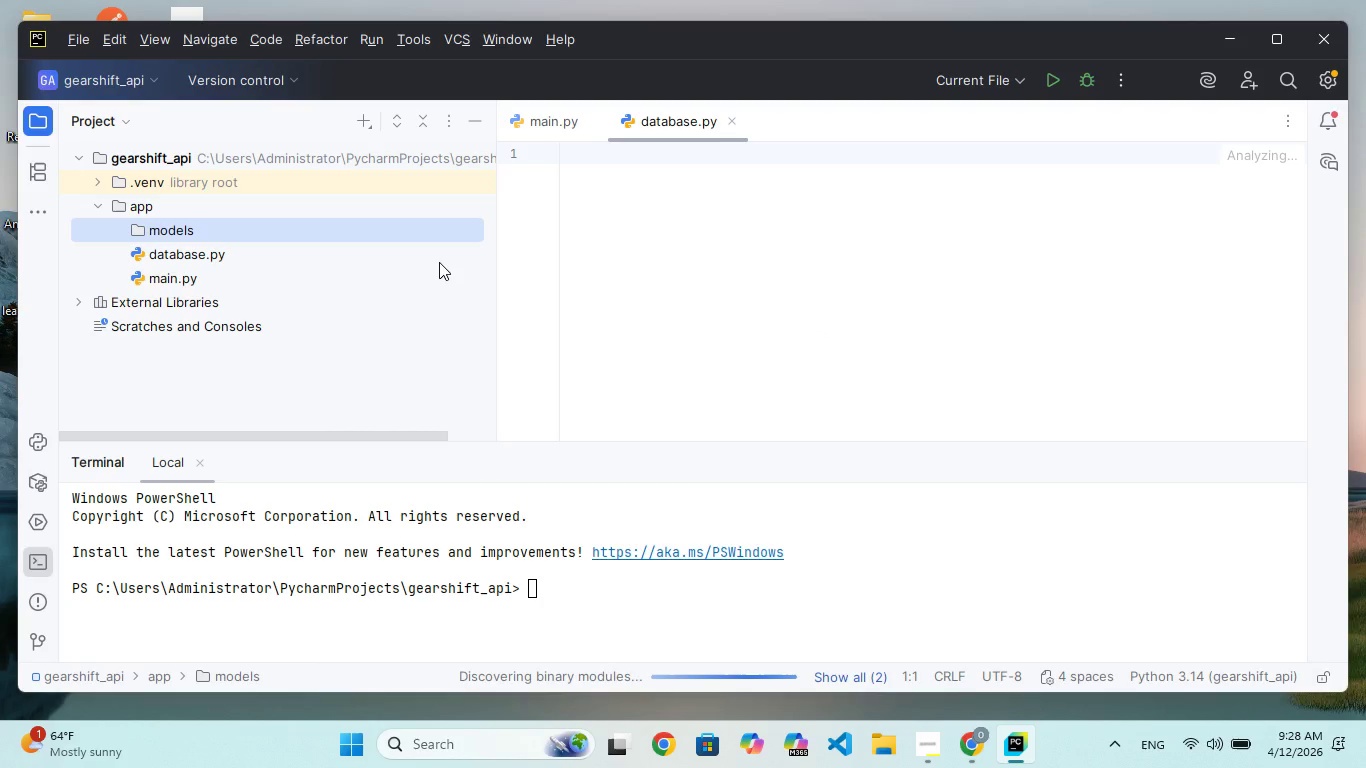 
left_click([360, 119])
 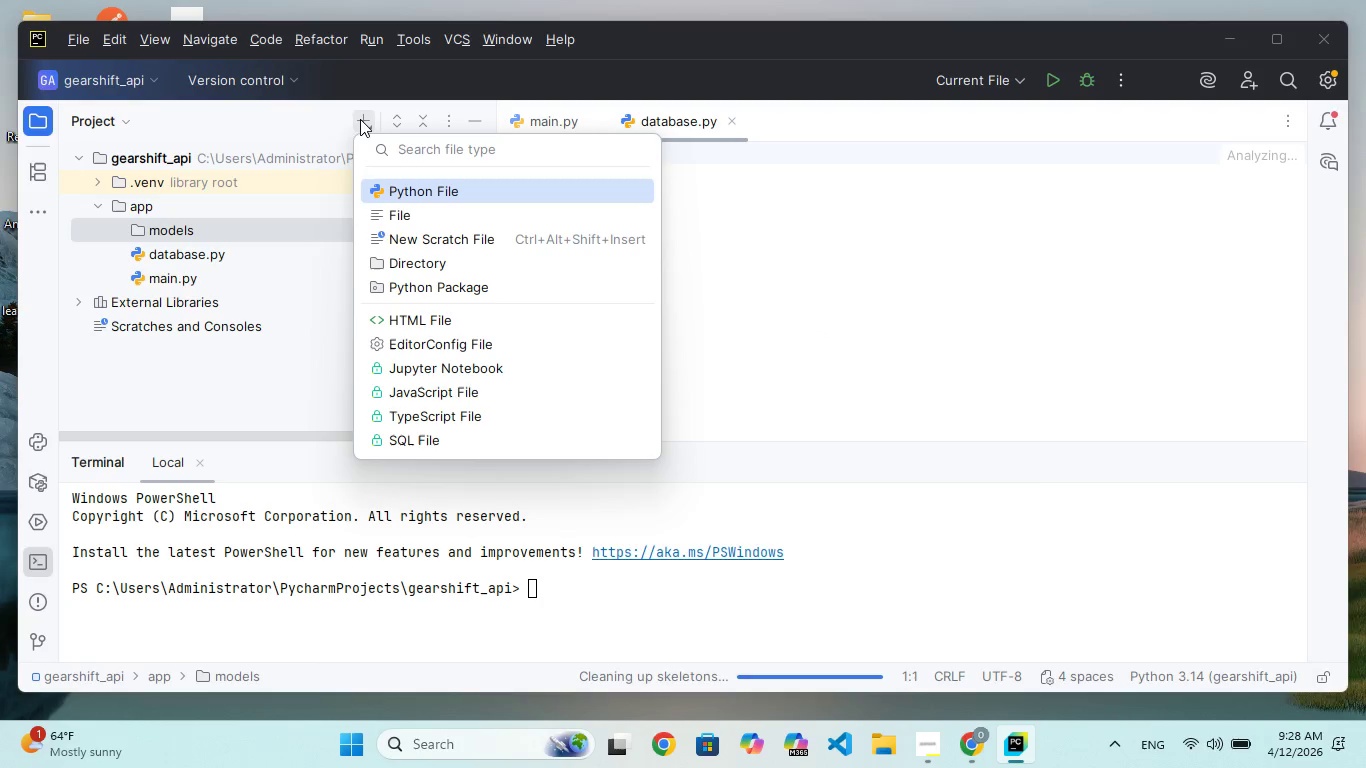 
type(students])
 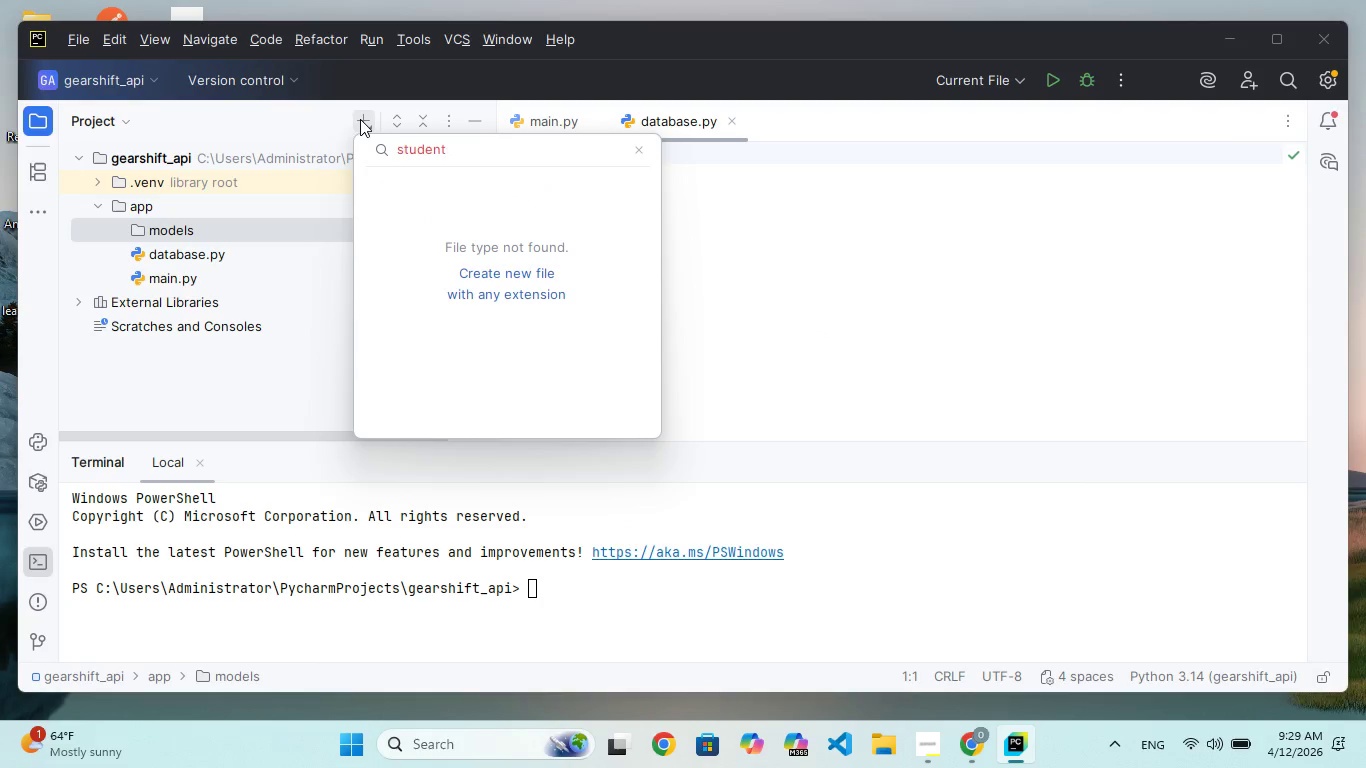 
hold_key(key=Backspace, duration=0.95)
 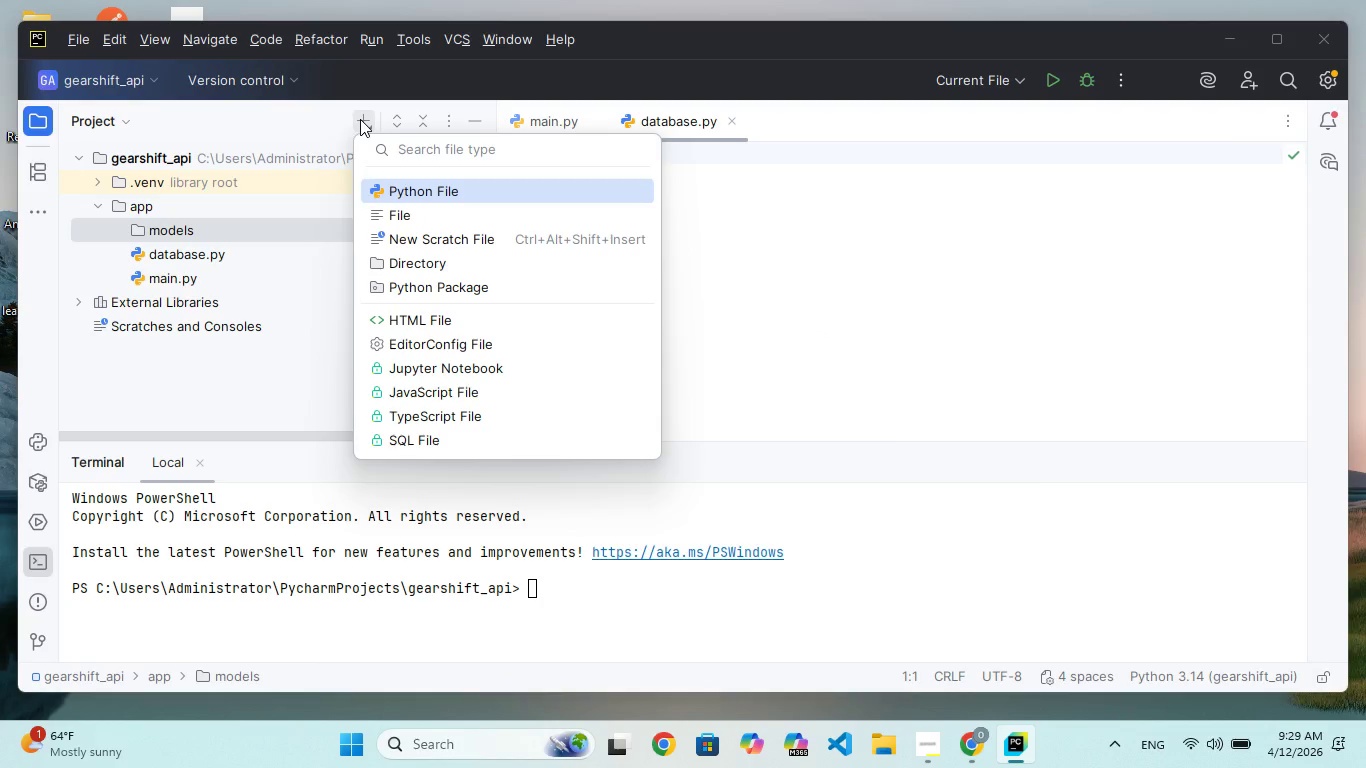 
key(ArrowDown)
 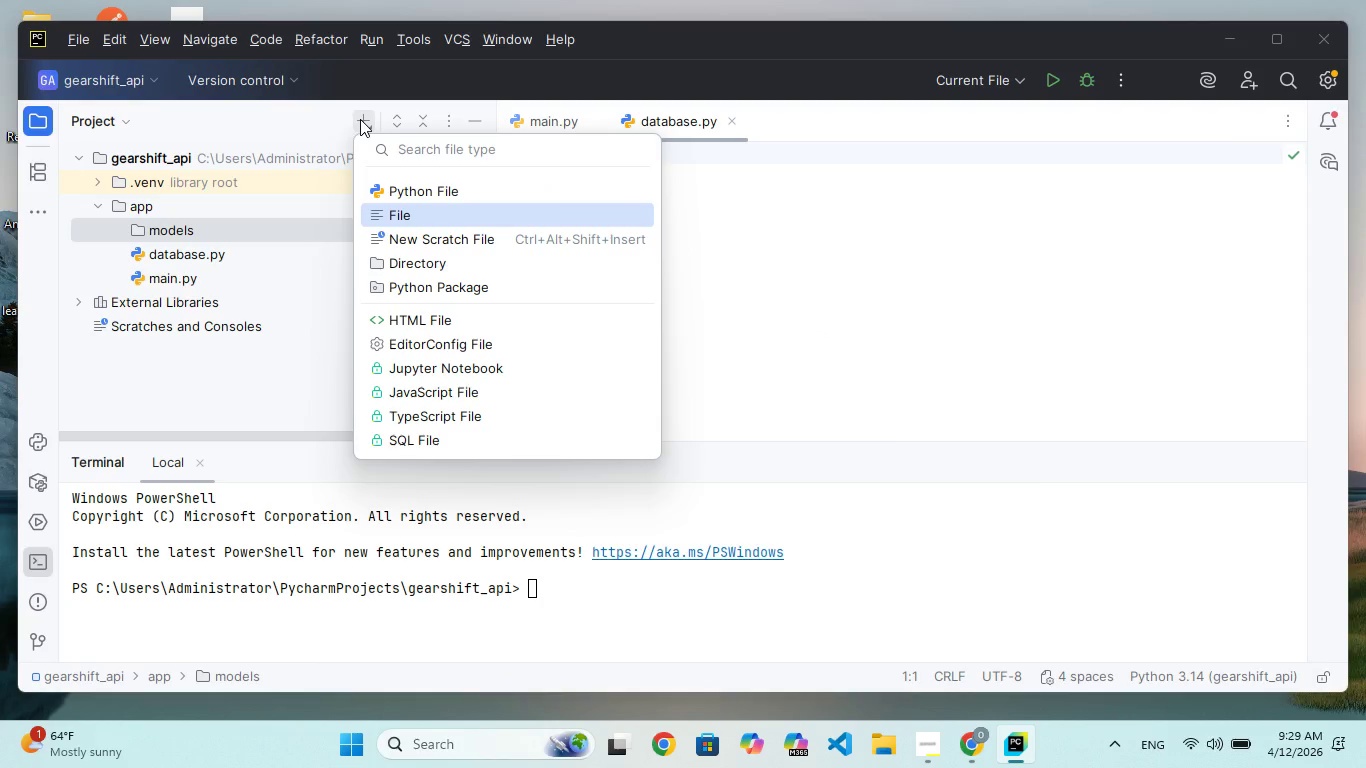 
key(ArrowUp)
 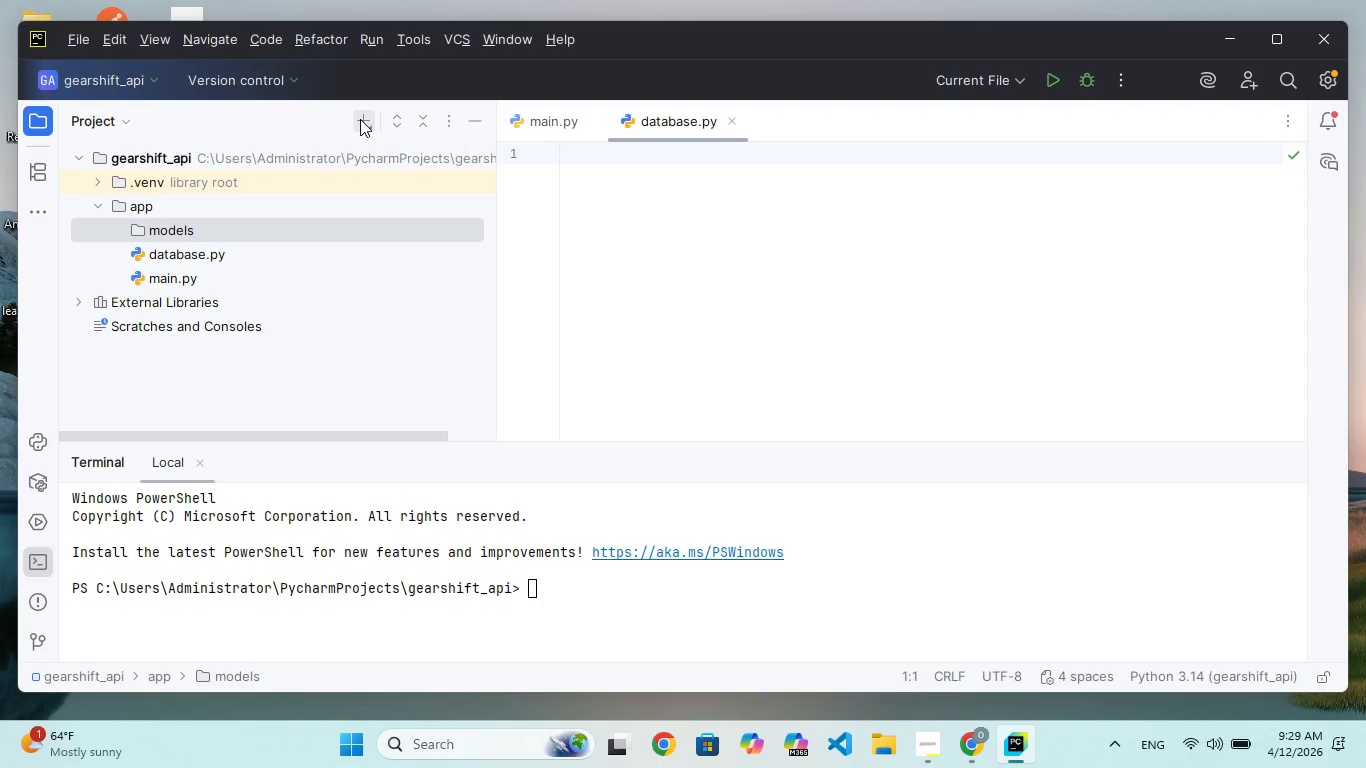 
key(Enter)
 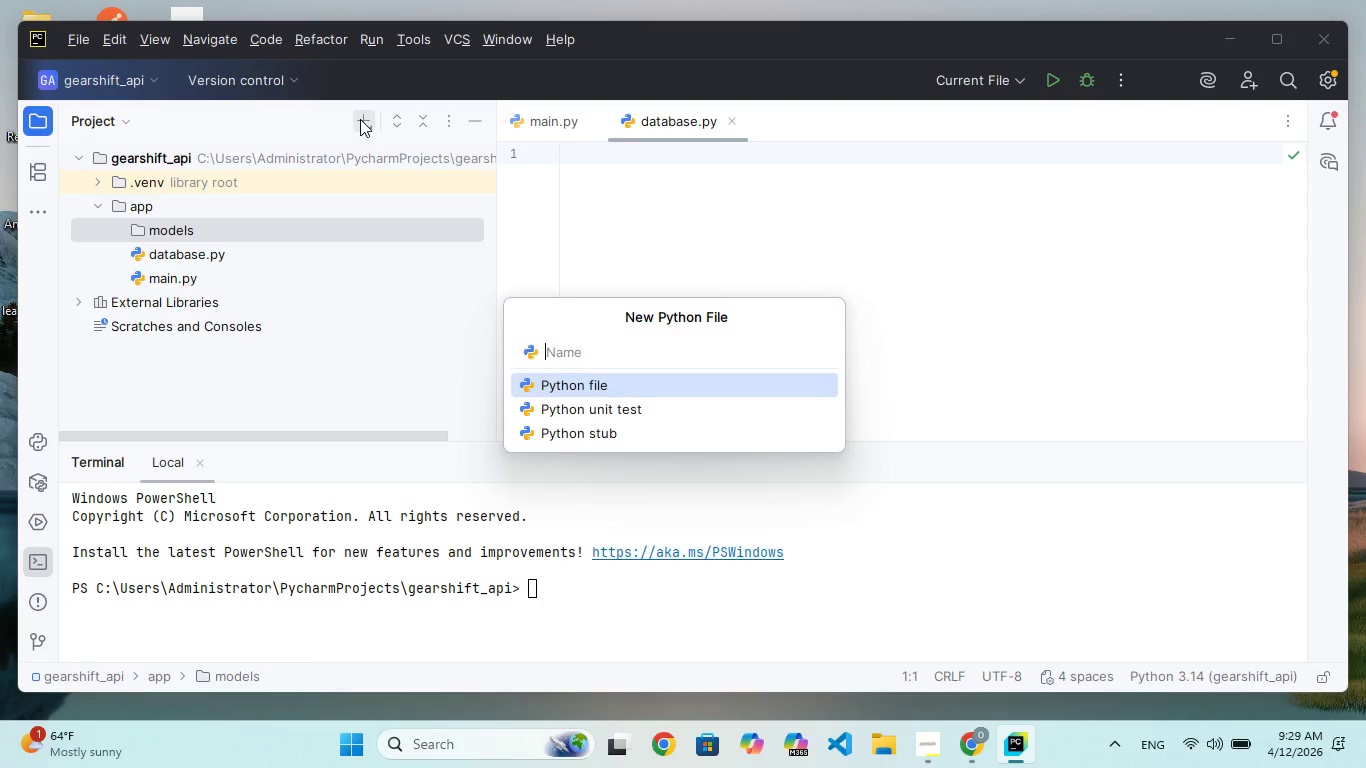 
hold_key(key=S, duration=0.33)
 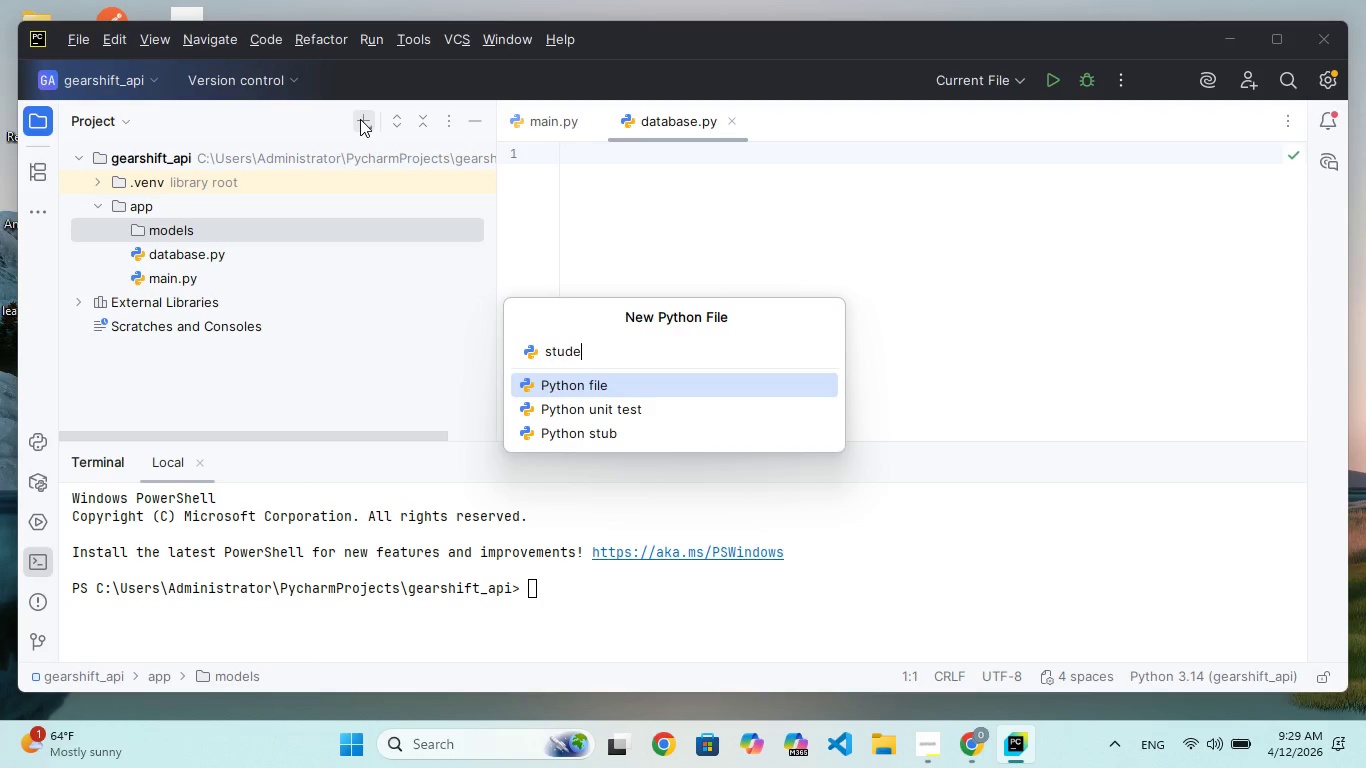 
type(tudents.pt)
 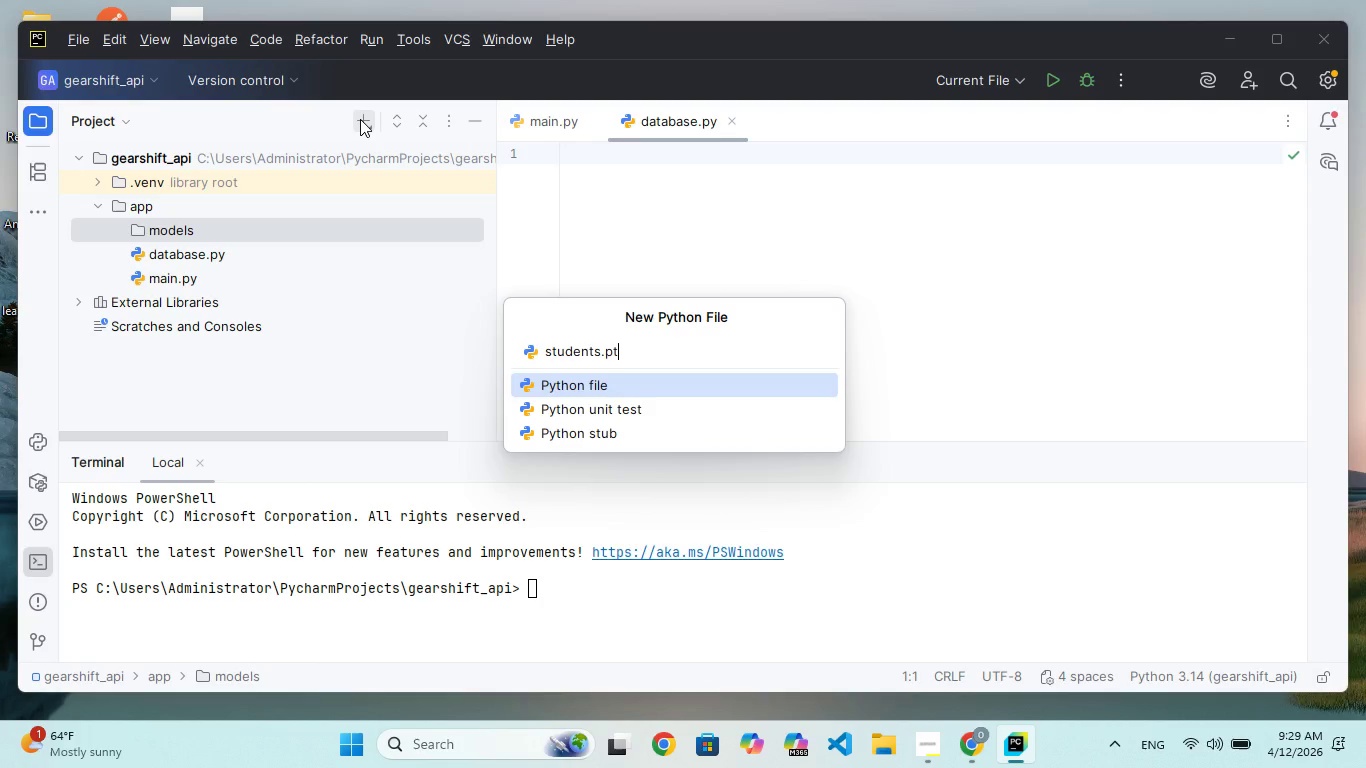 
key(ArrowLeft)
 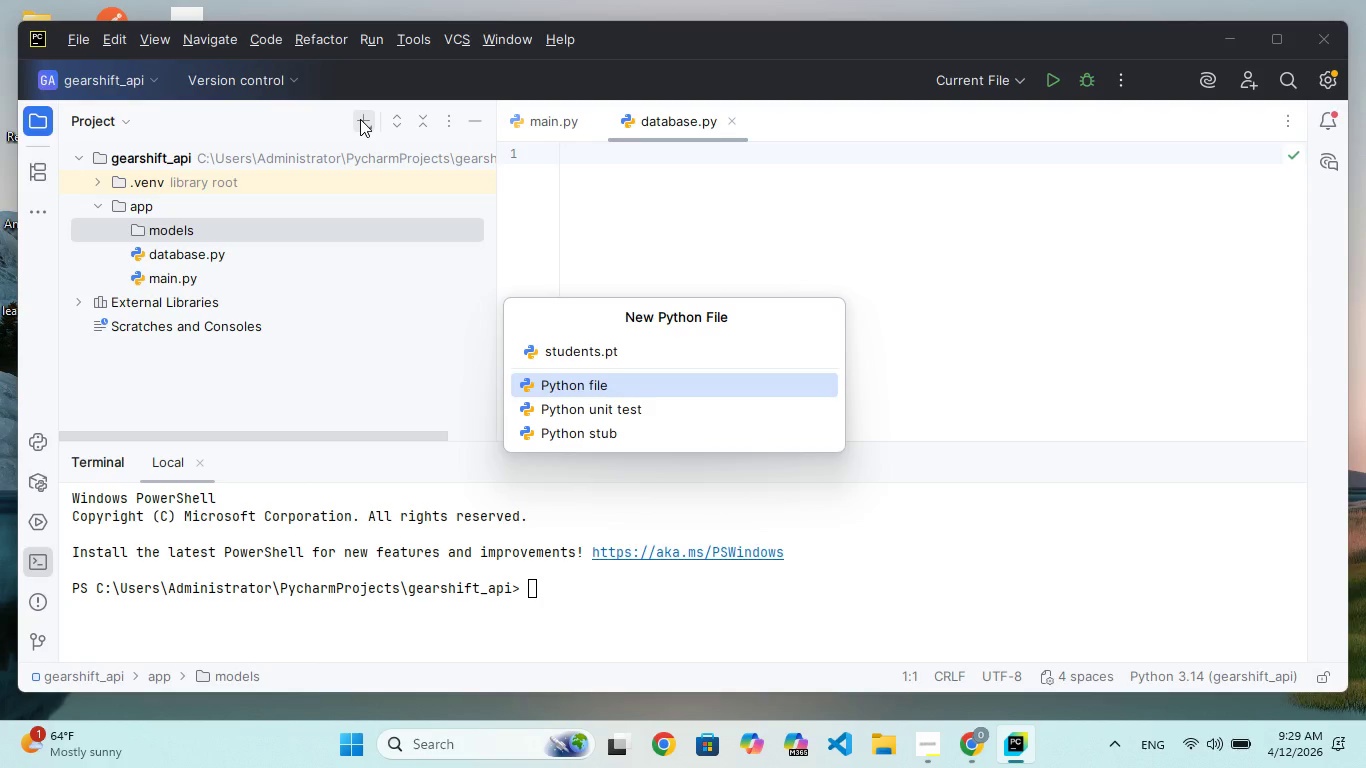 
key(ArrowLeft)
 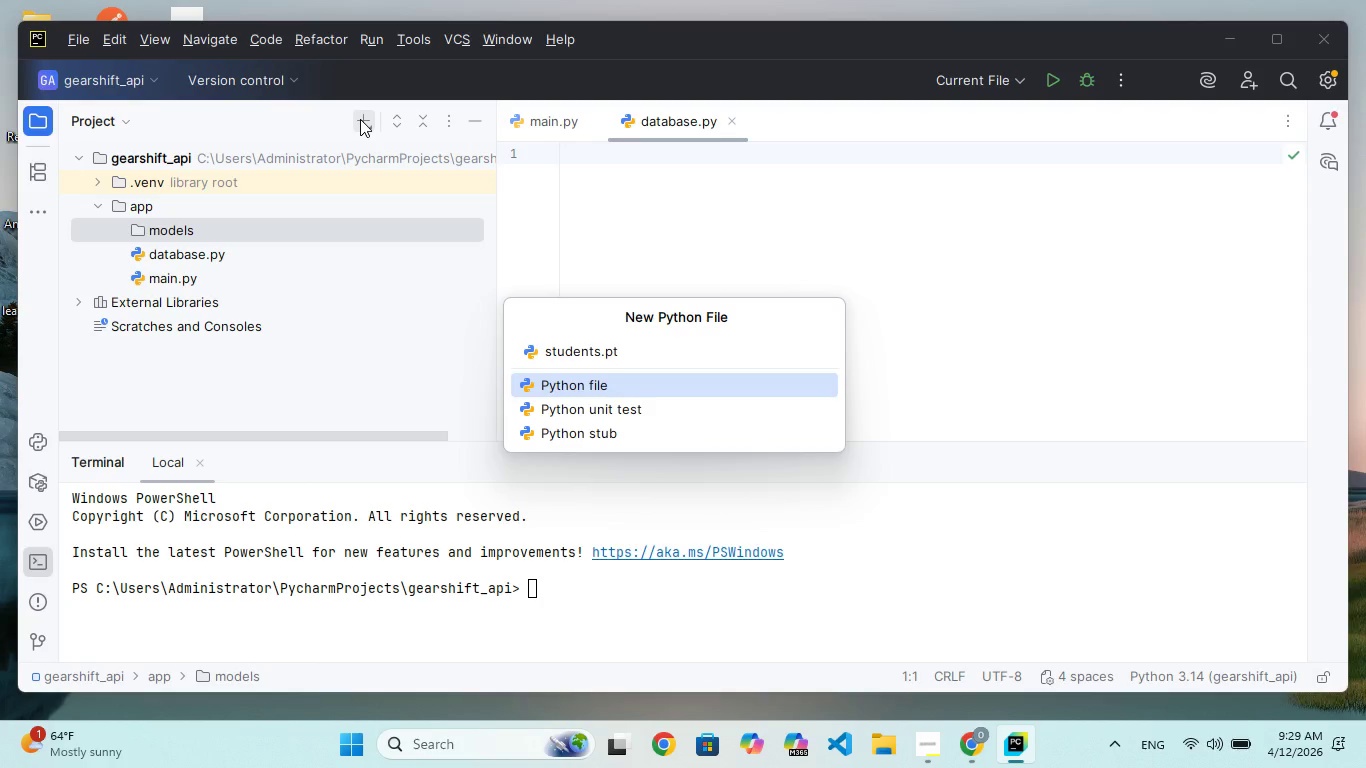 
key(ArrowLeft)
 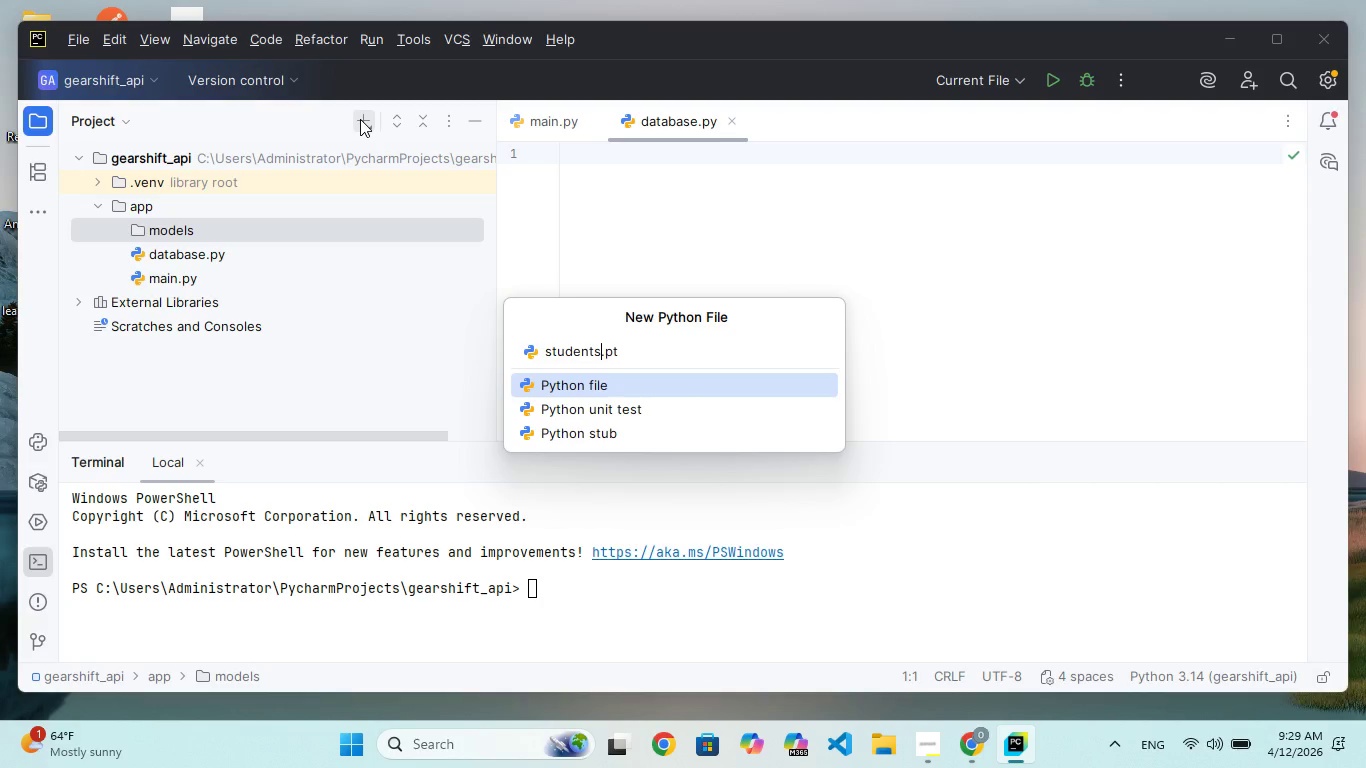 
key(Backspace)
 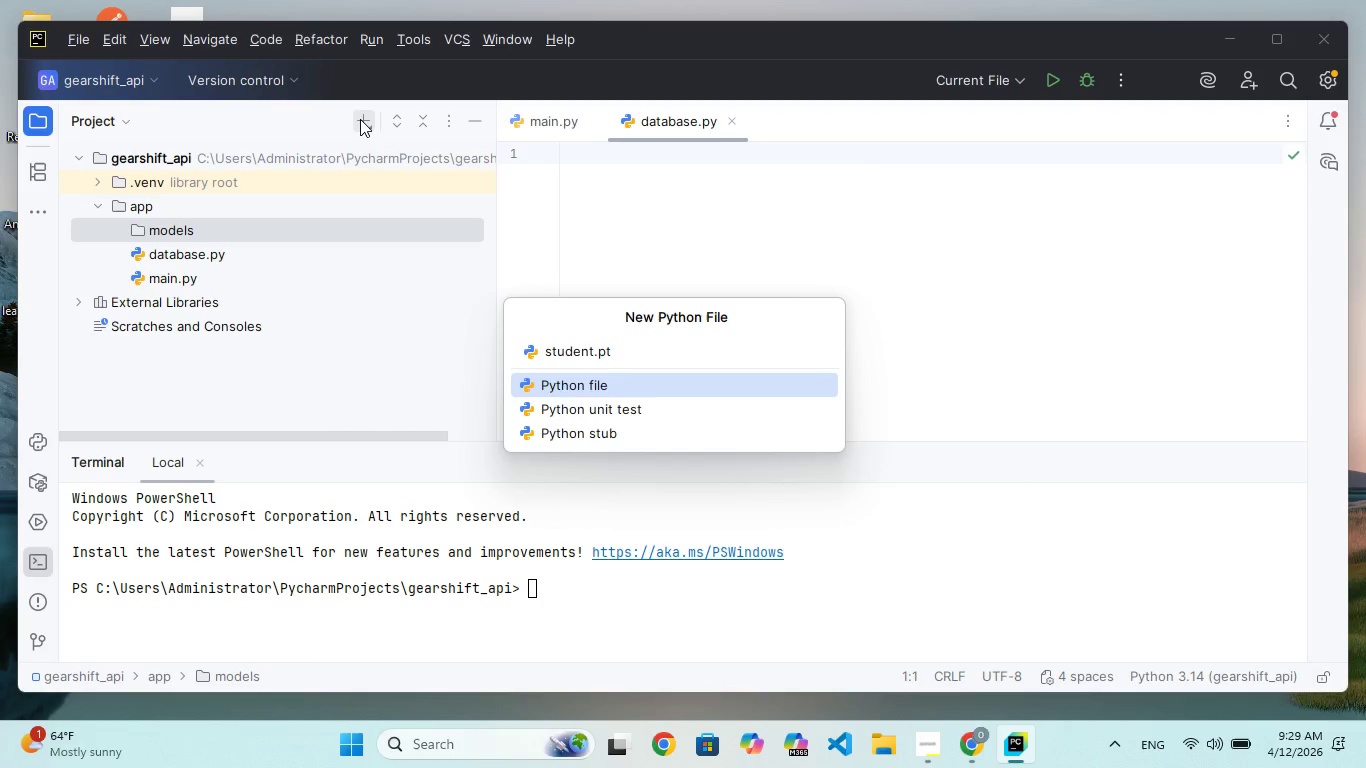 
key(Enter)
 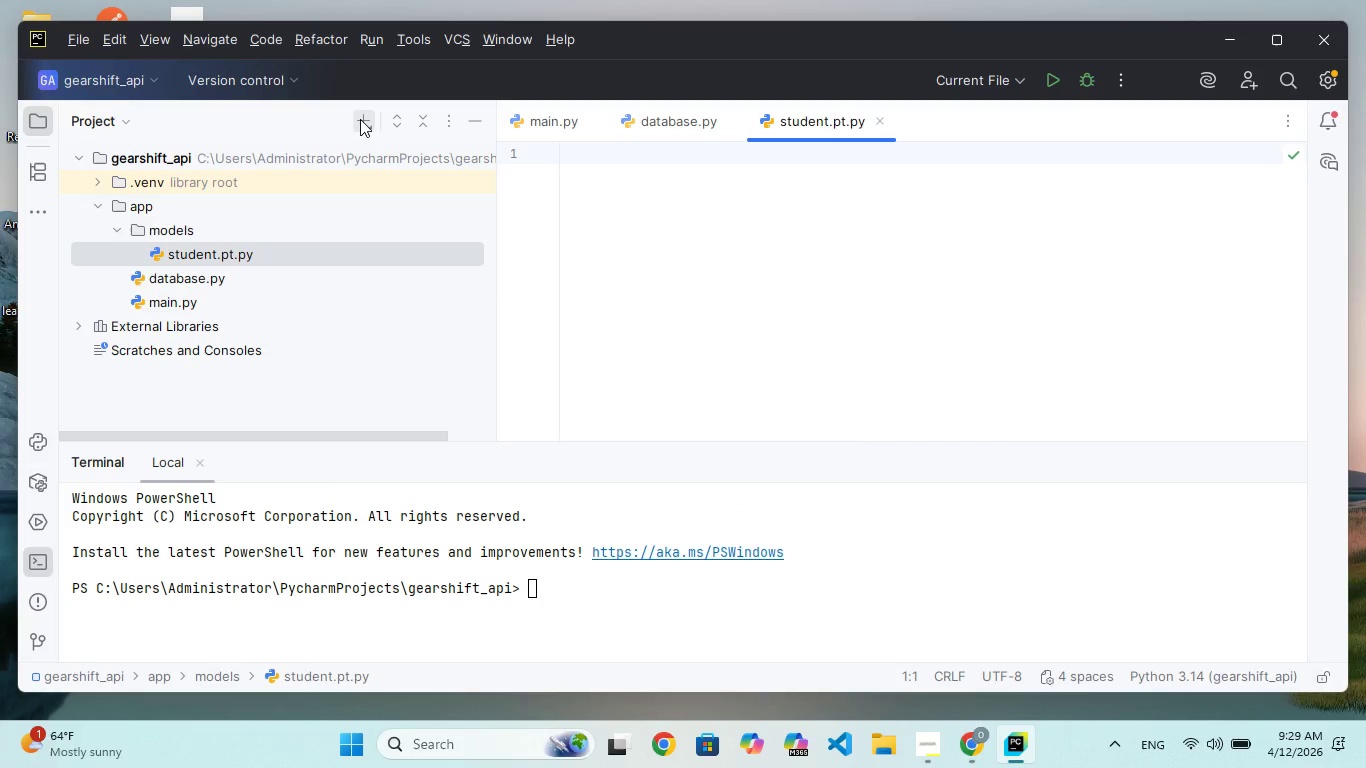 
type(ind)
key(Backspace)
type(structi)
key(Backspace)
key(Backspace)
key(Backspace)
key(Backspace)
key(Backspace)
key(Backspace)
key(Backspace)
key(Backspace)
key(Backspace)
key(Backspace)
key(Backspace)
key(Backspace)
key(Backspace)
key(Backspace)
 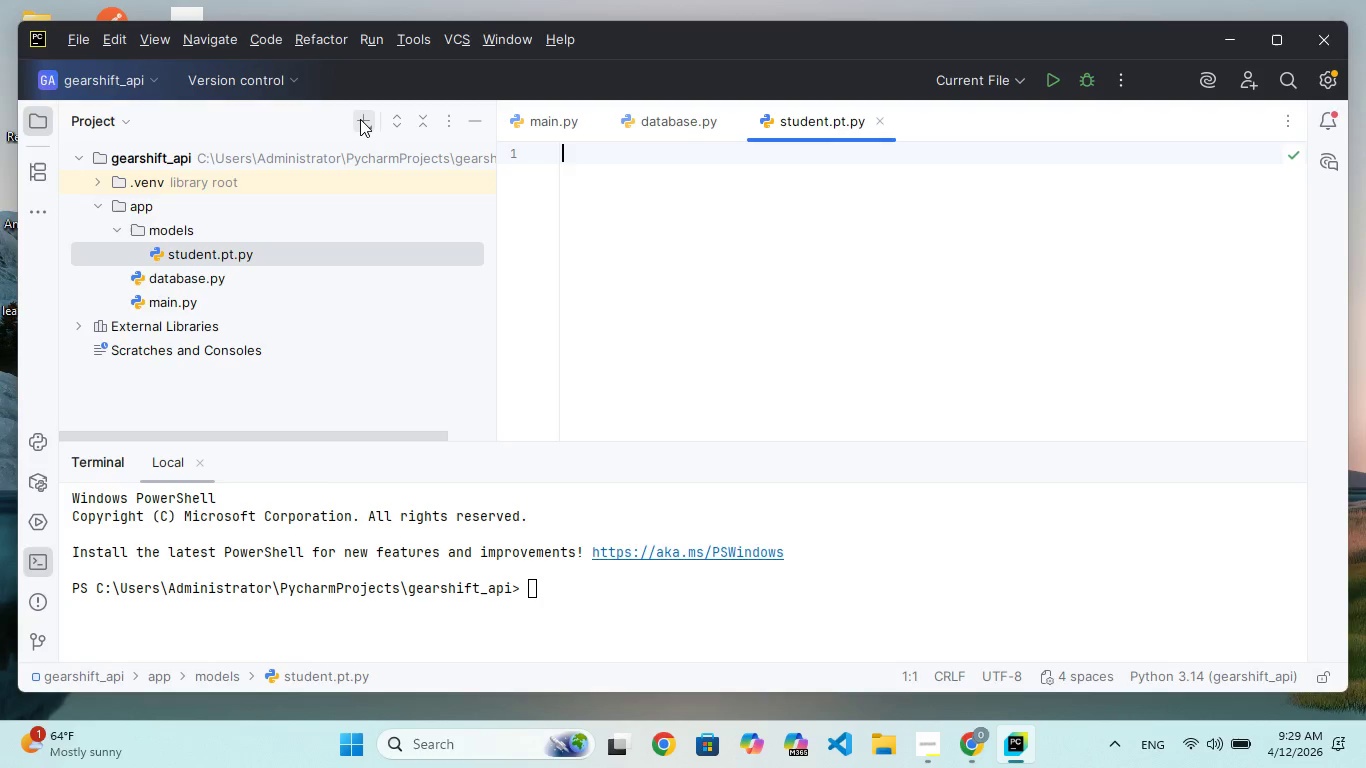 
hold_key(key=O, duration=0.31)
 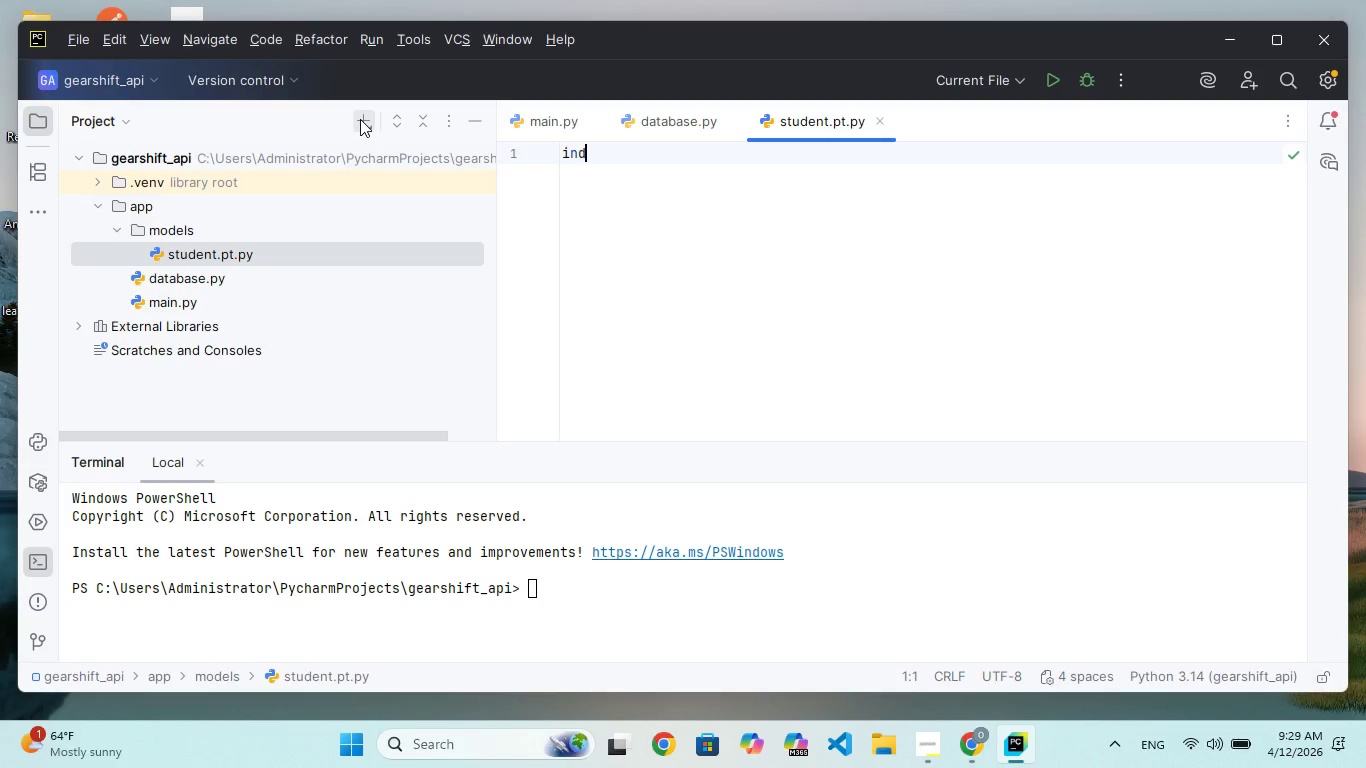 
hold_key(key=Backspace, duration=0.31)
 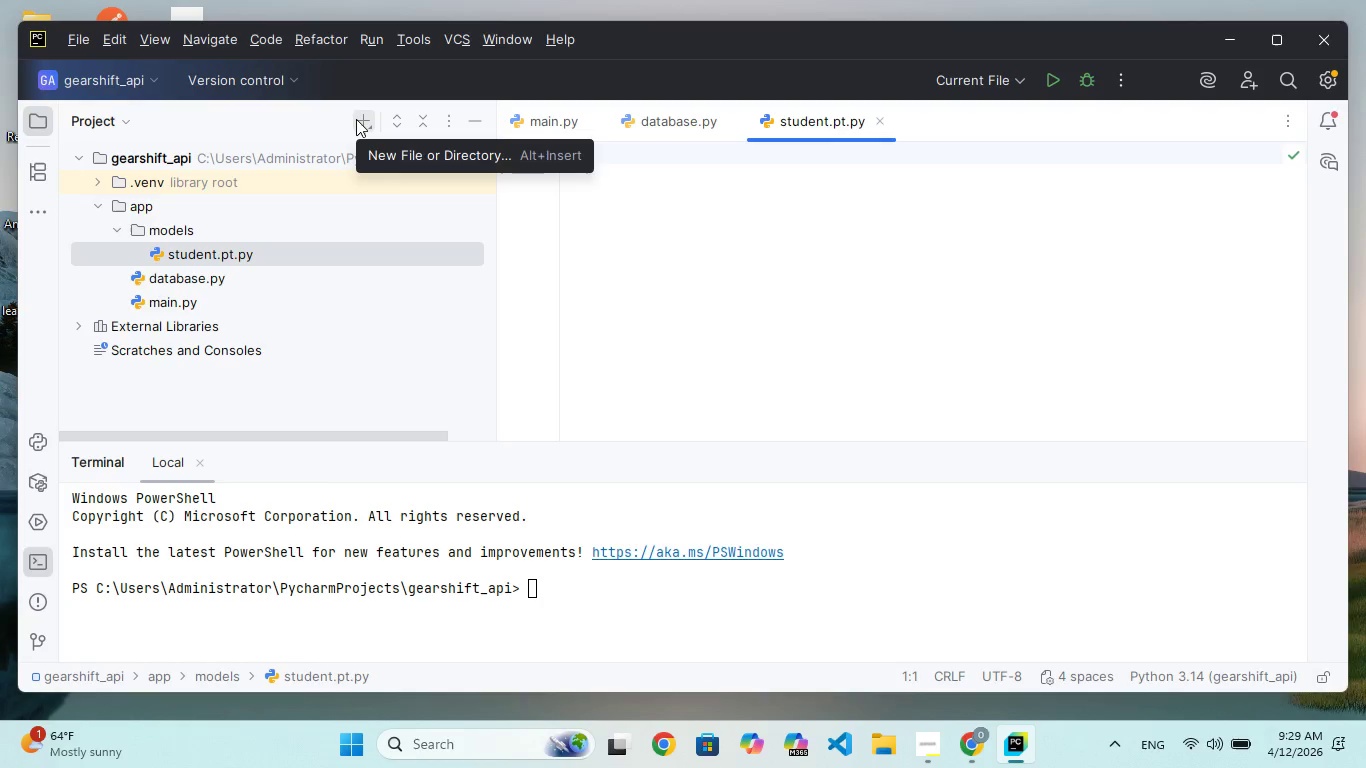 
left_click([363, 119])
 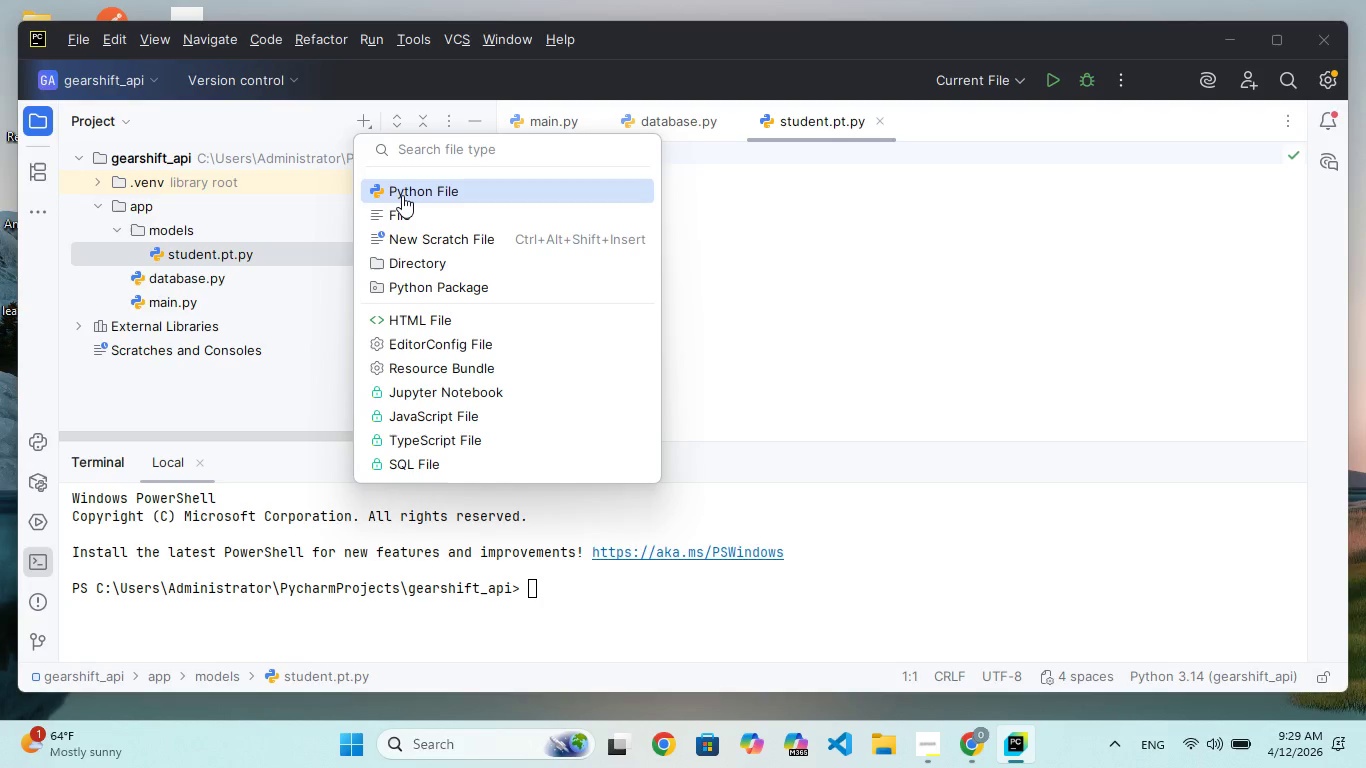 
left_click([403, 195])
 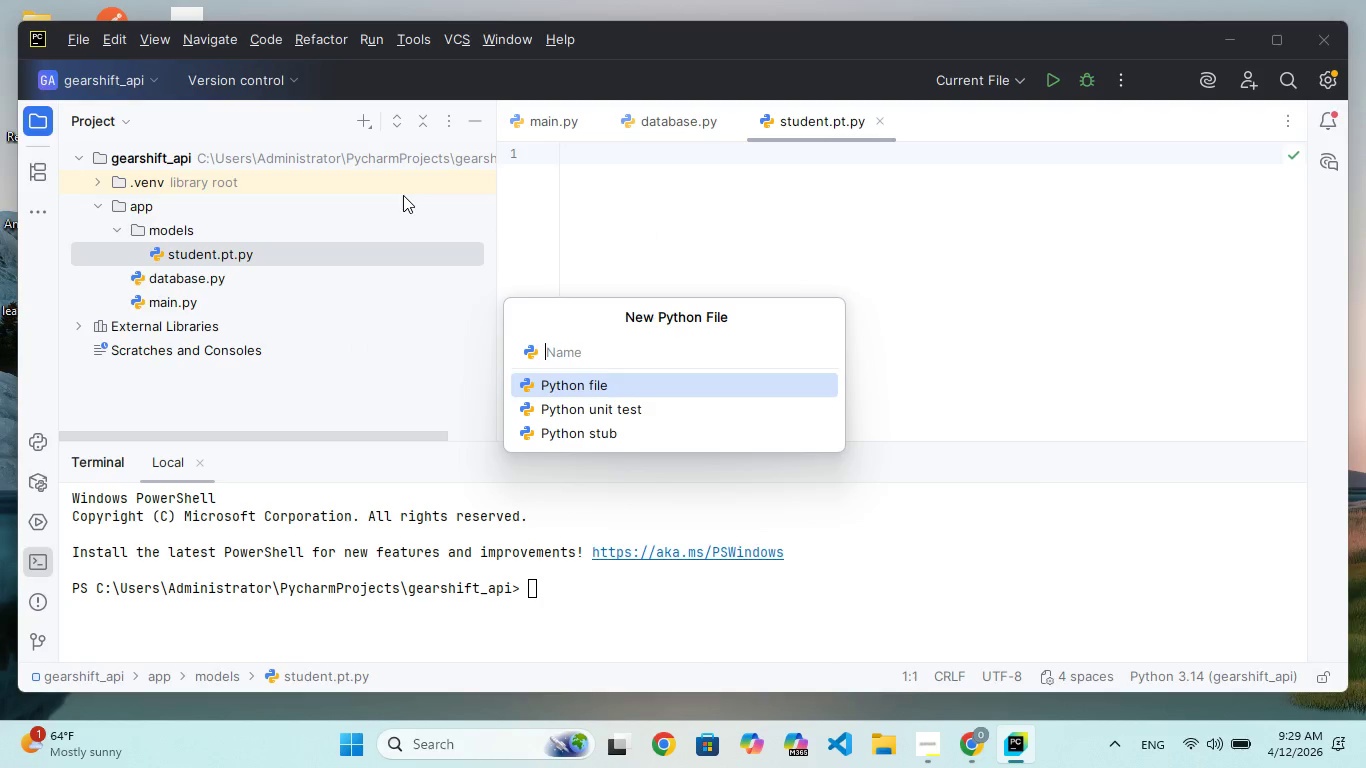 
type(instructi)
key(Backspace)
type(or.py)
 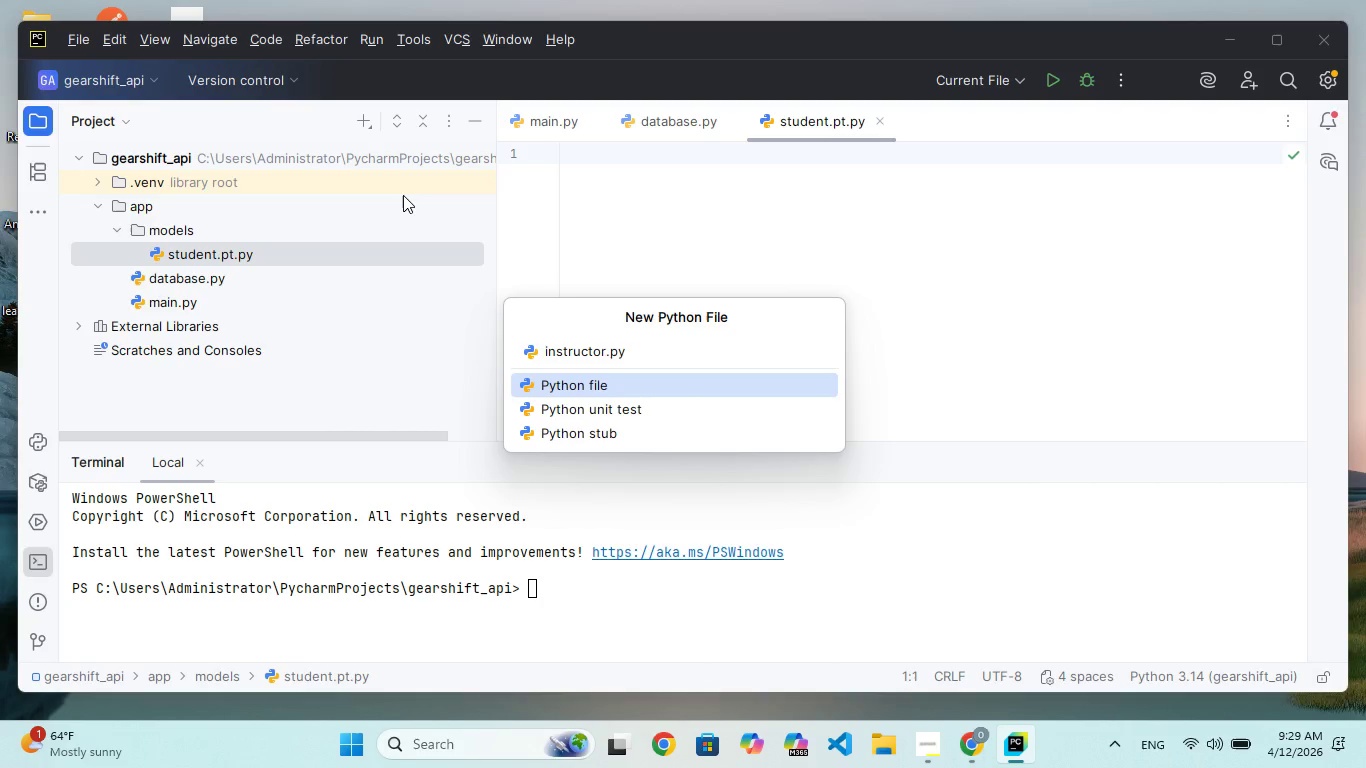 
hold_key(key=Enter, duration=0.44)
 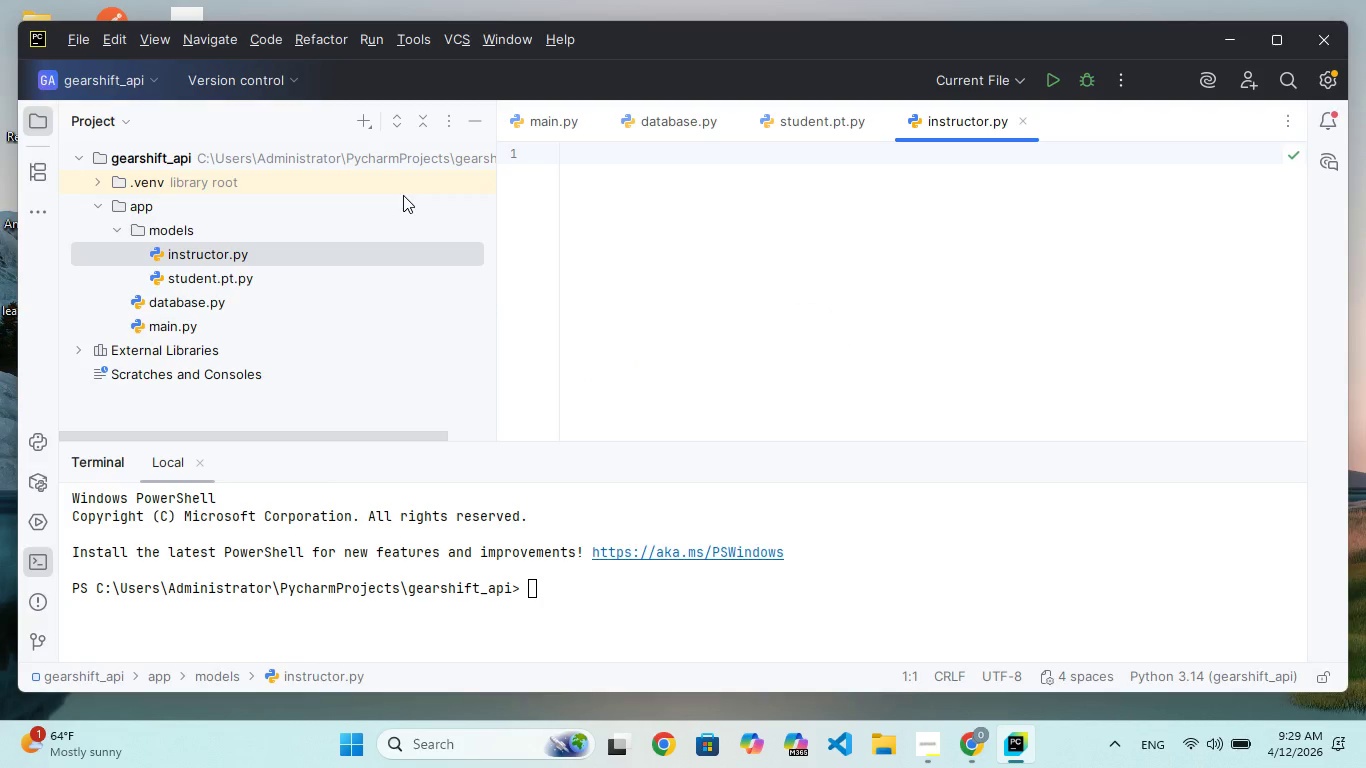 
left_click([362, 117])
 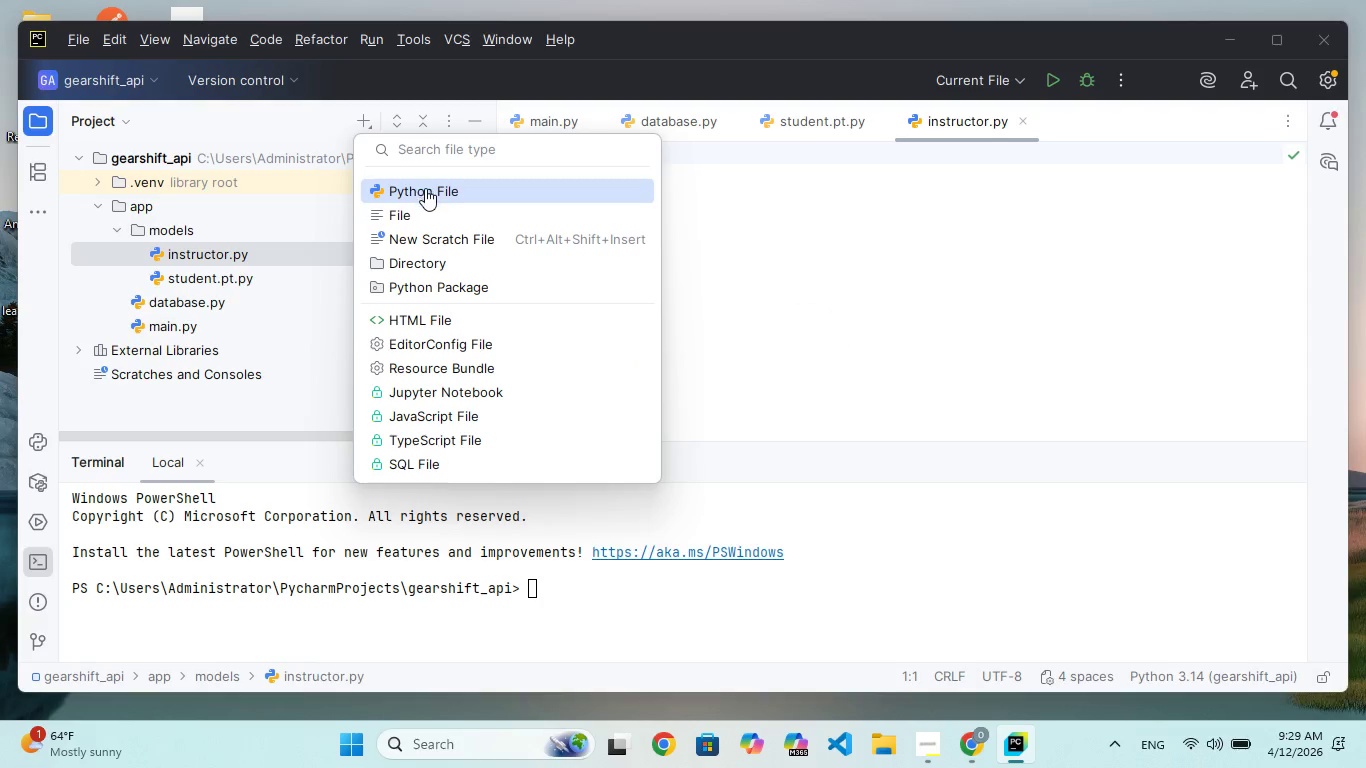 
left_click([426, 190])
 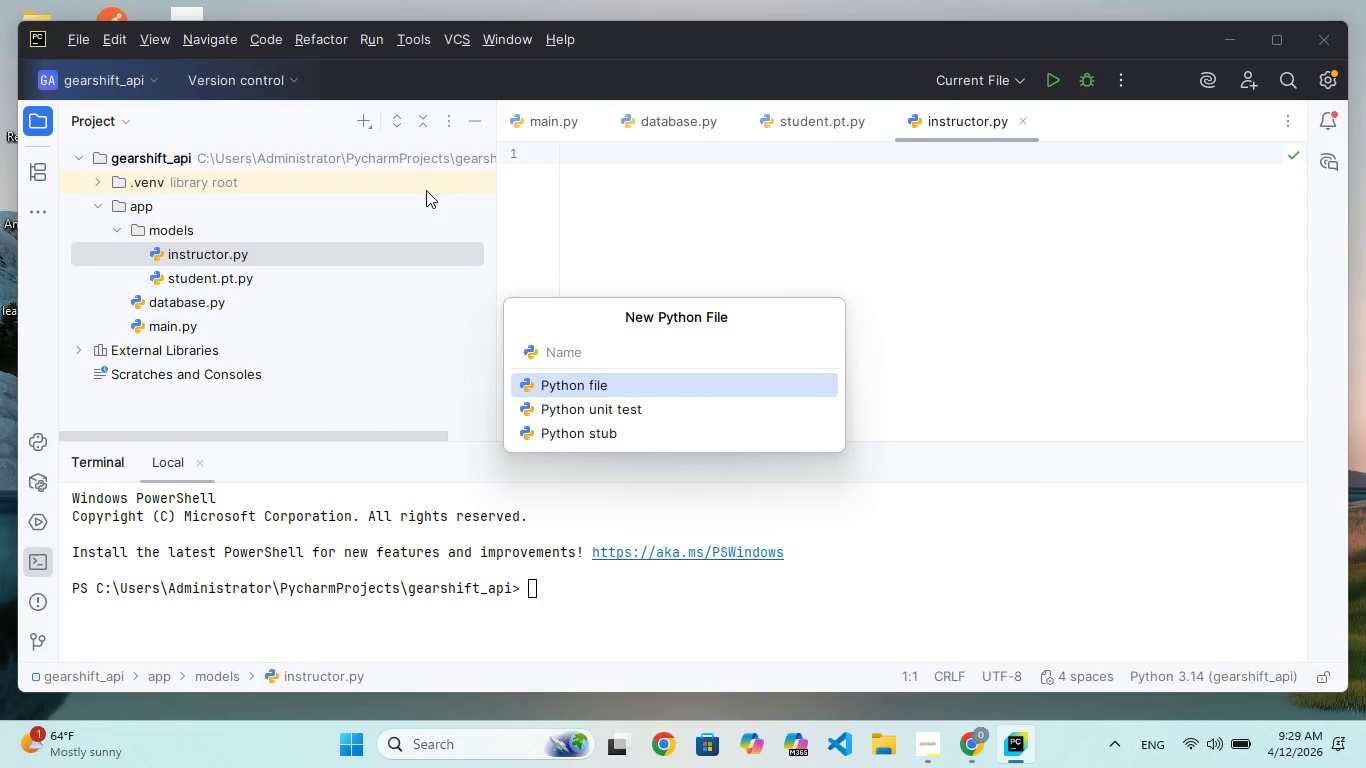 
type(session.py)
 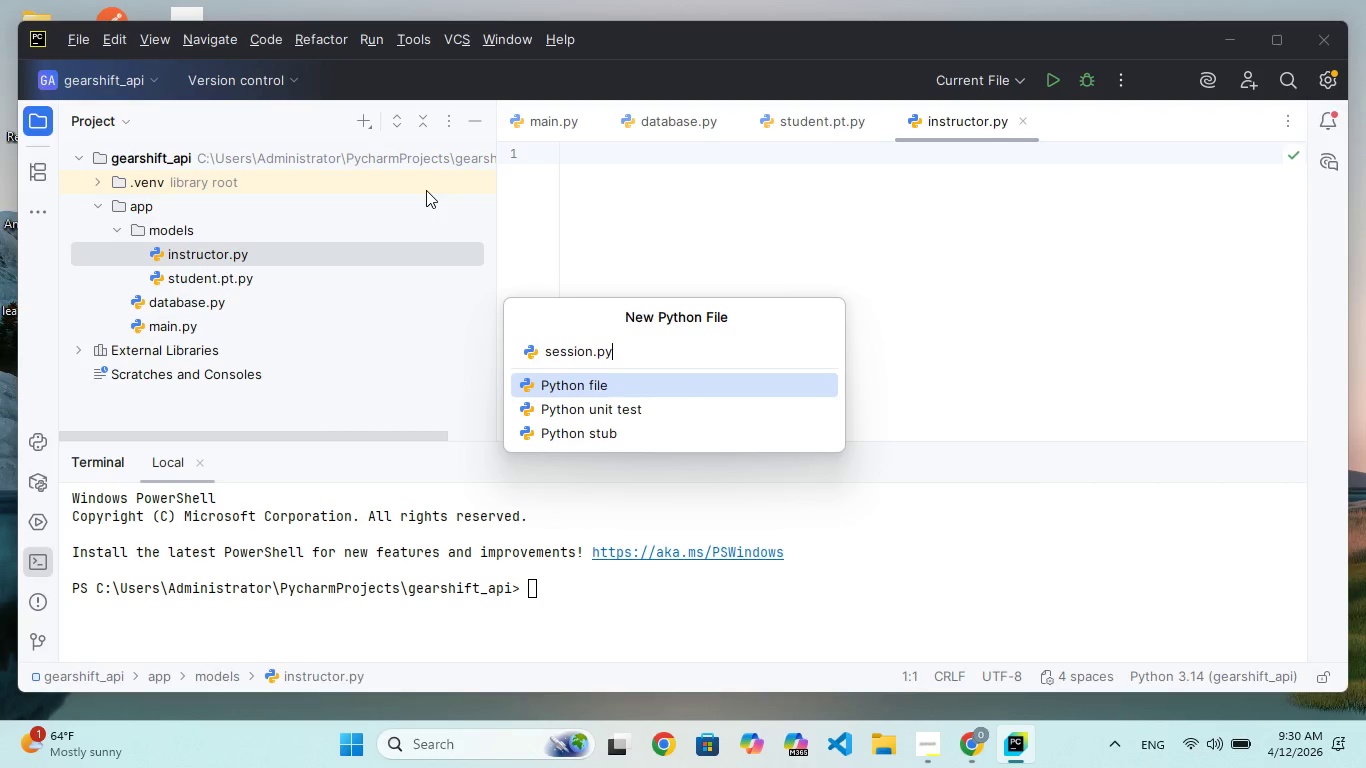 
key(Enter)
 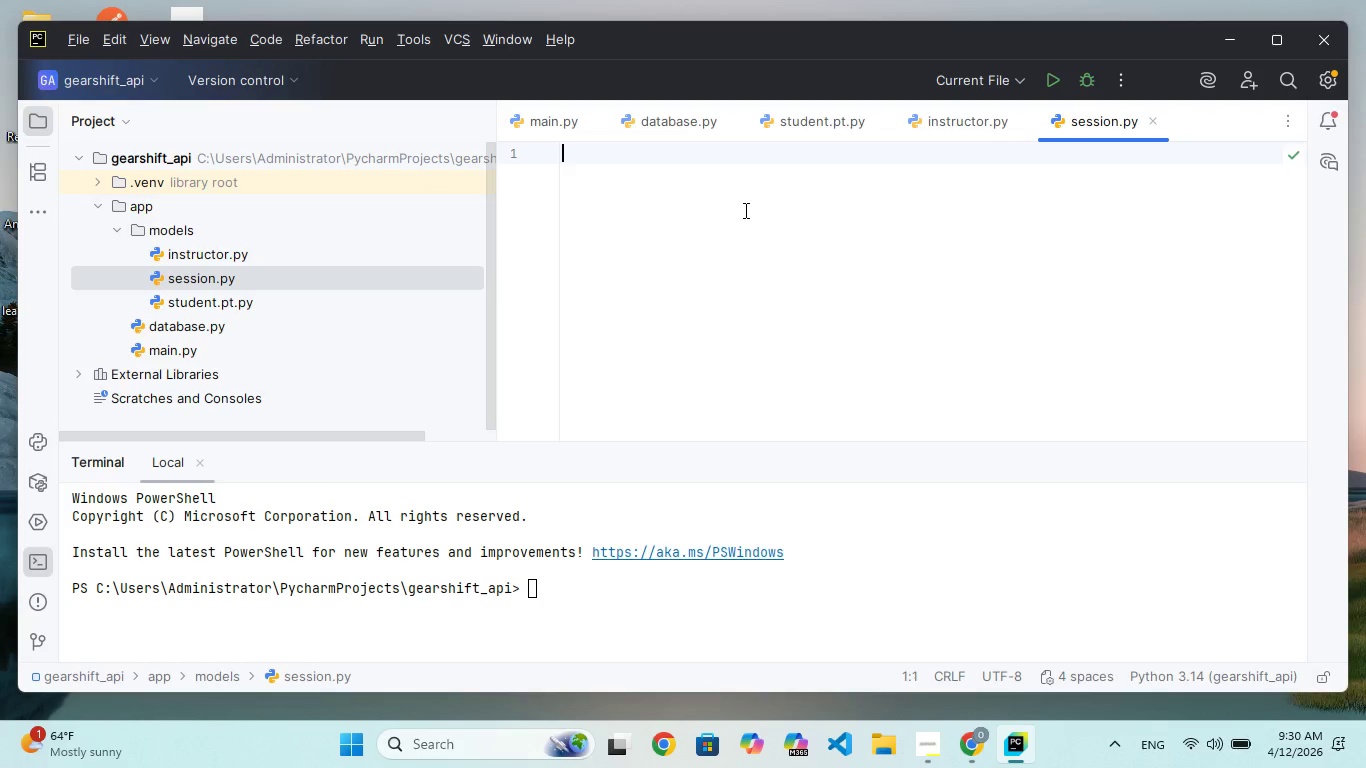 
wait(10.74)
 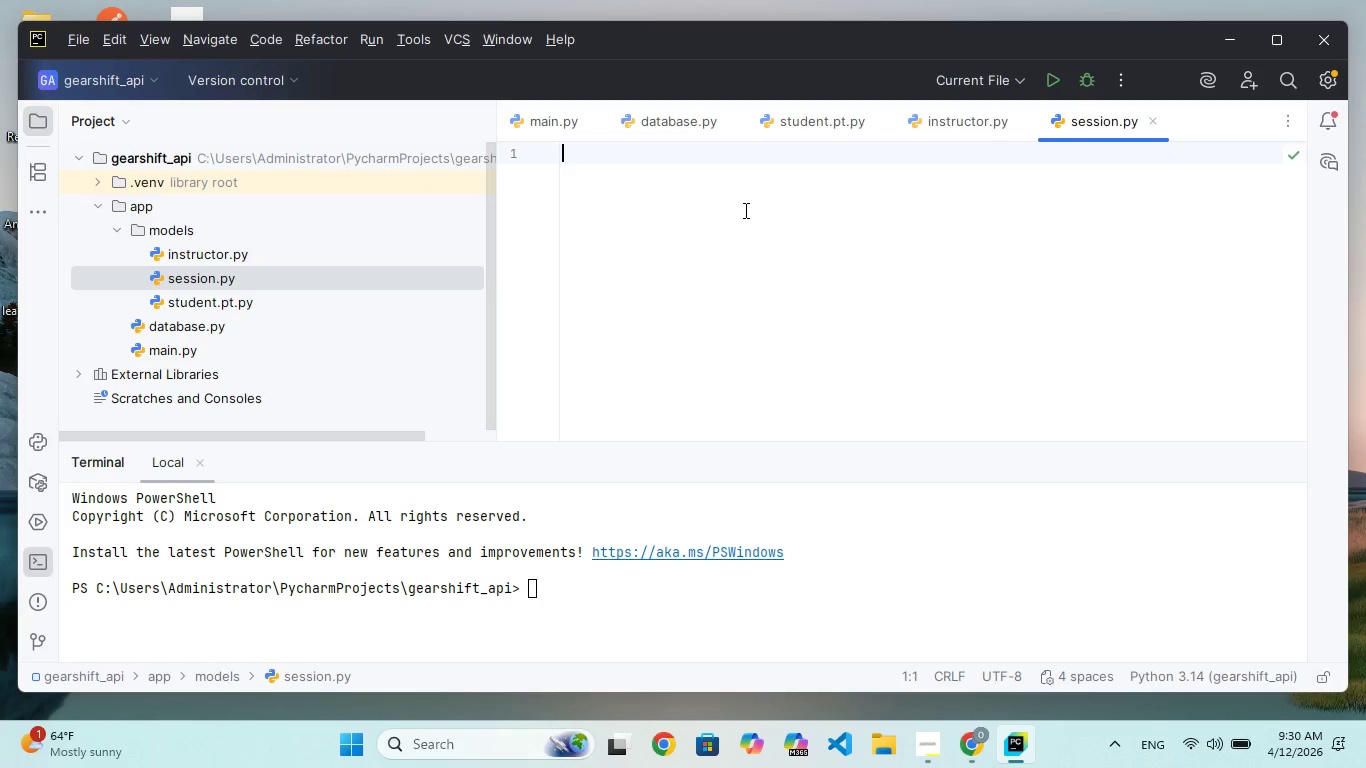 
double_click([141, 208])
 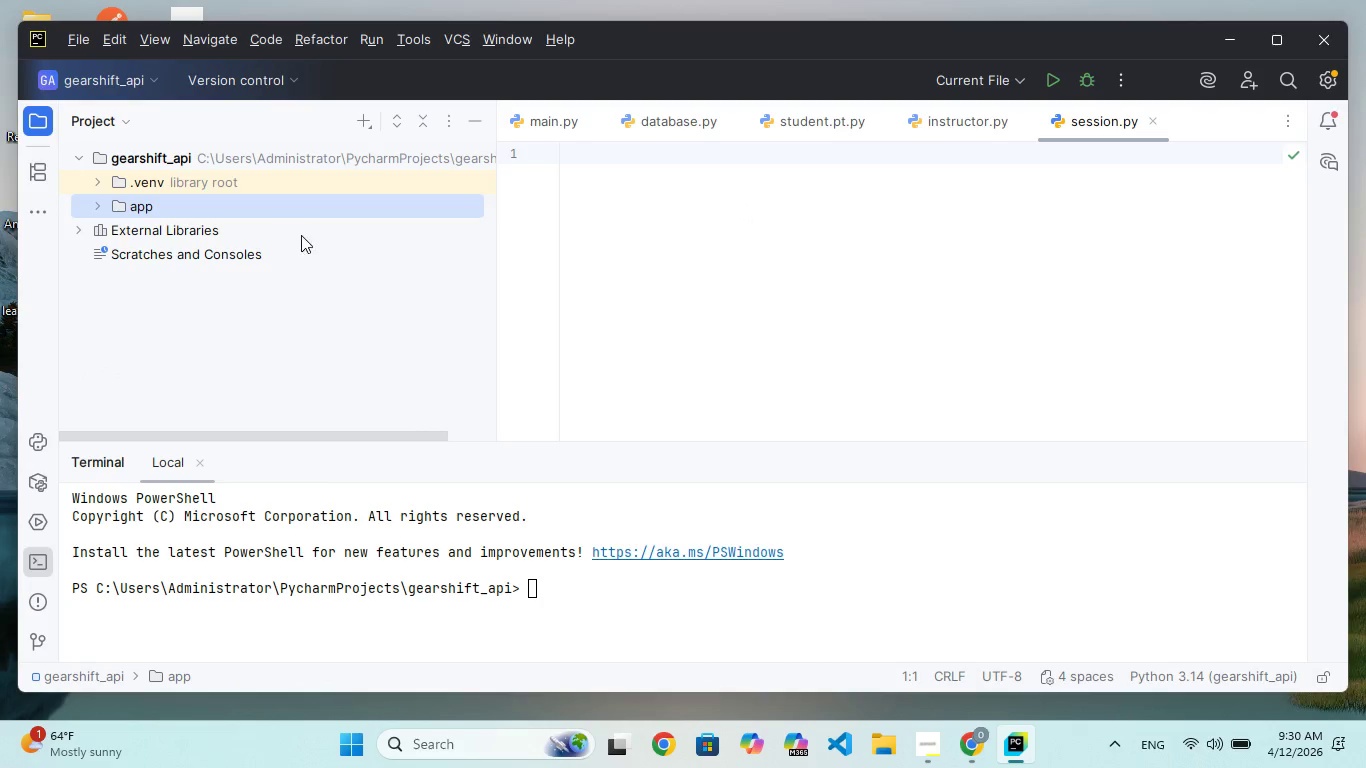 
left_click([311, 228])
 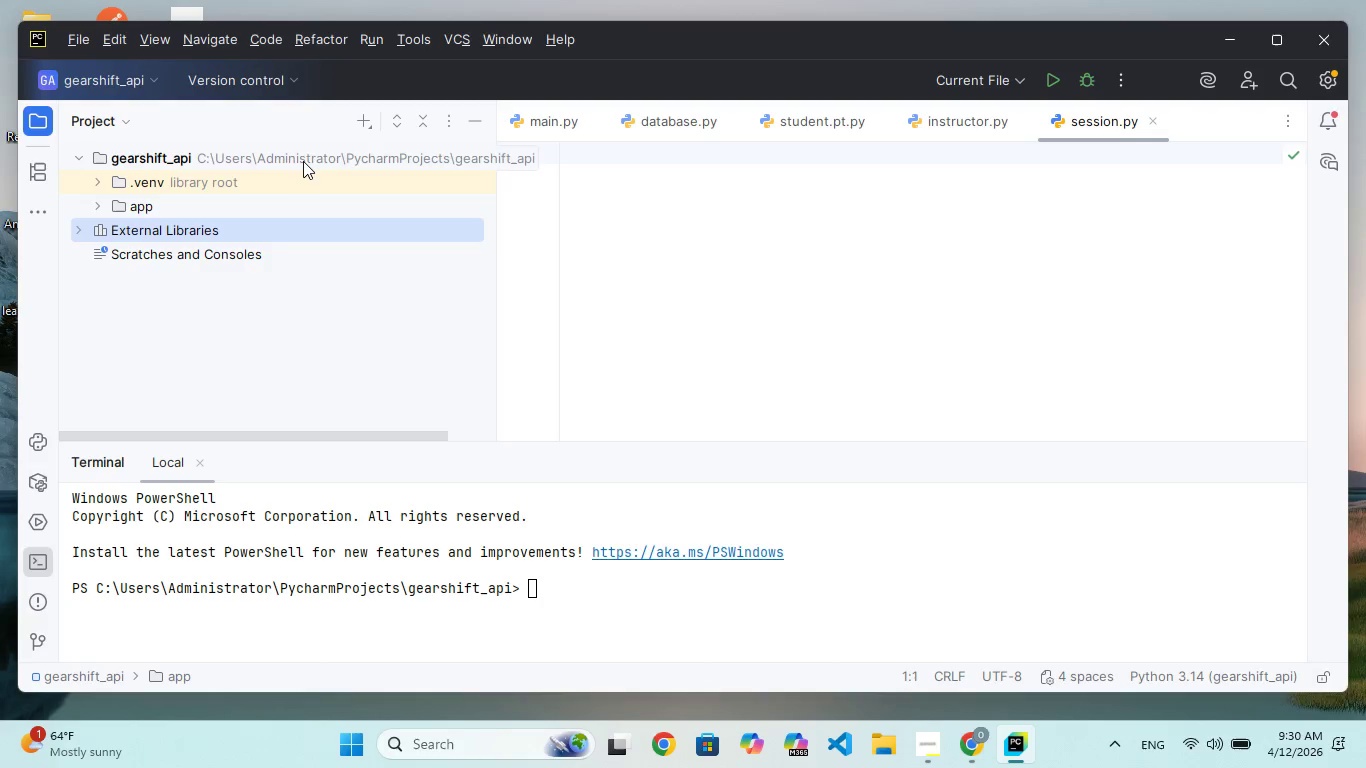 
double_click([303, 161])
 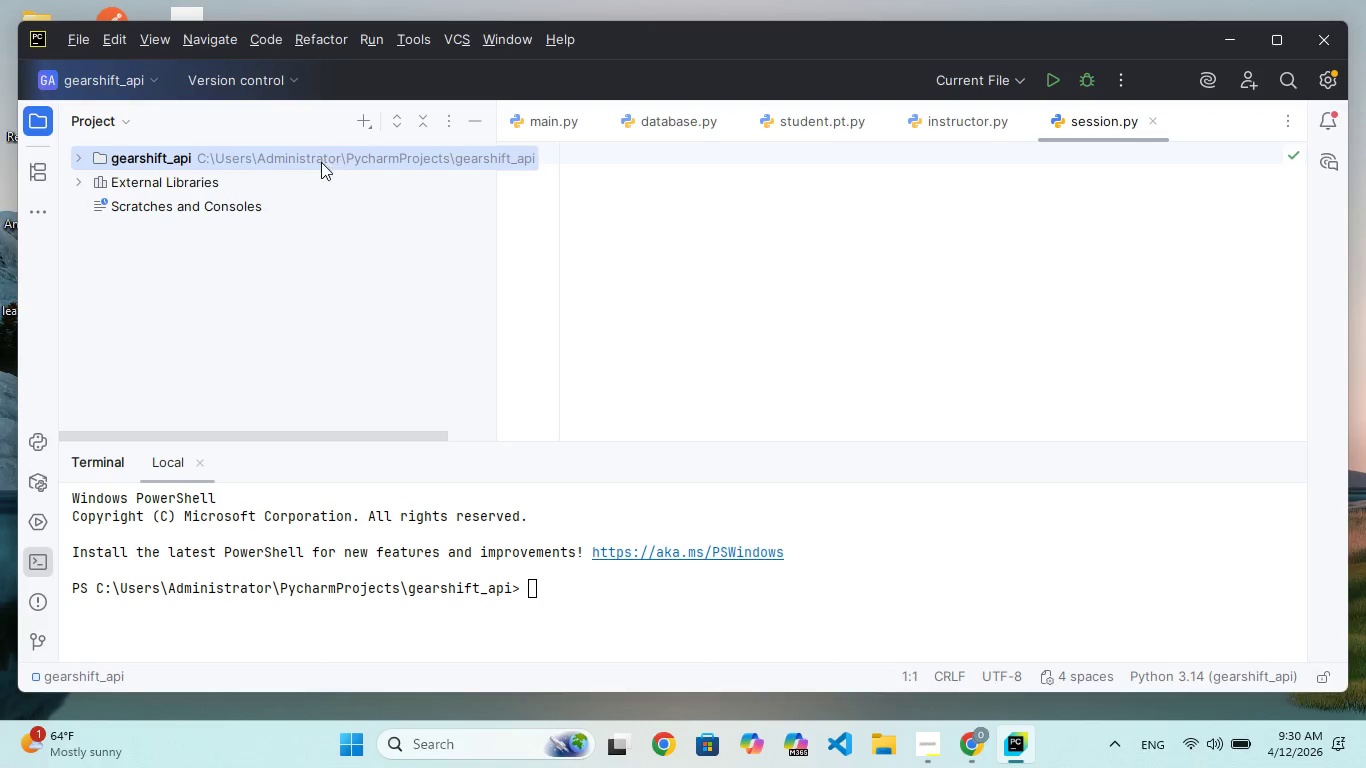 
left_click([320, 162])
 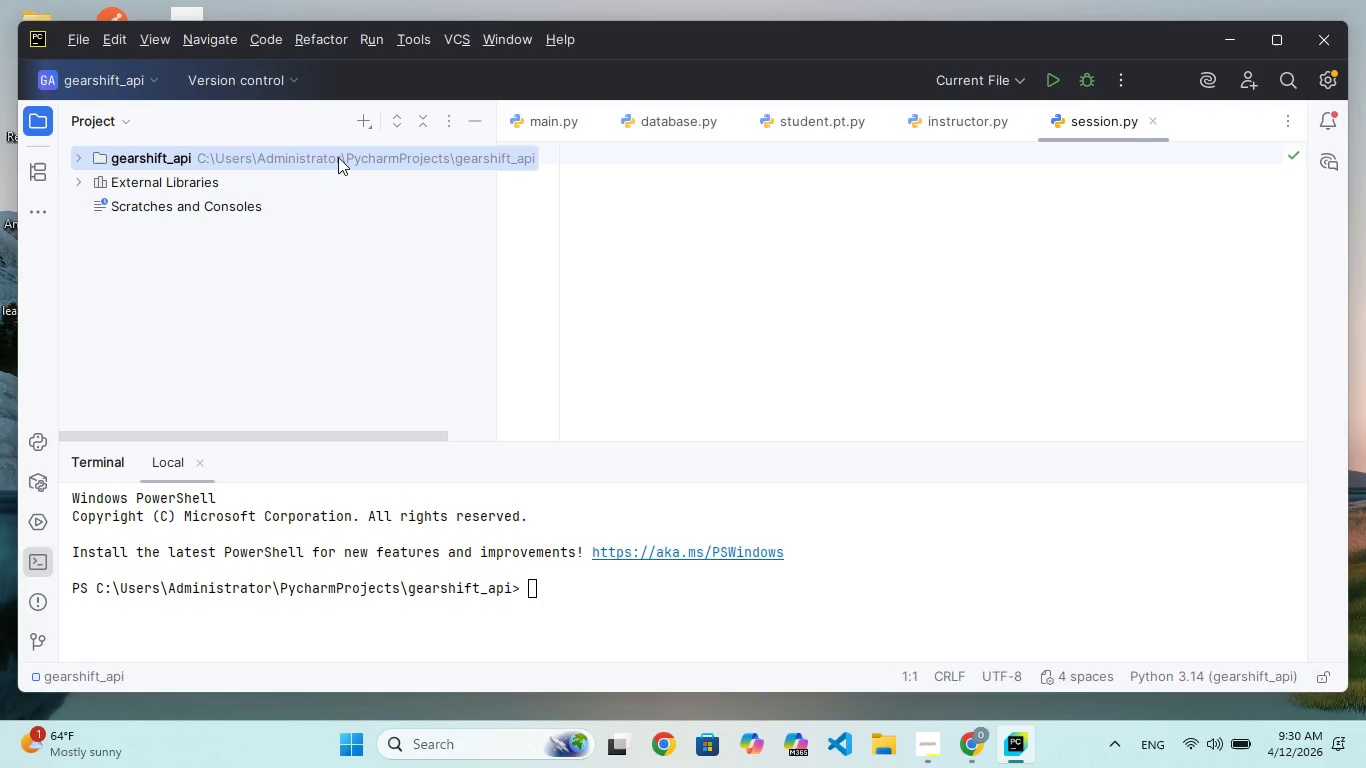 
left_click([338, 157])
 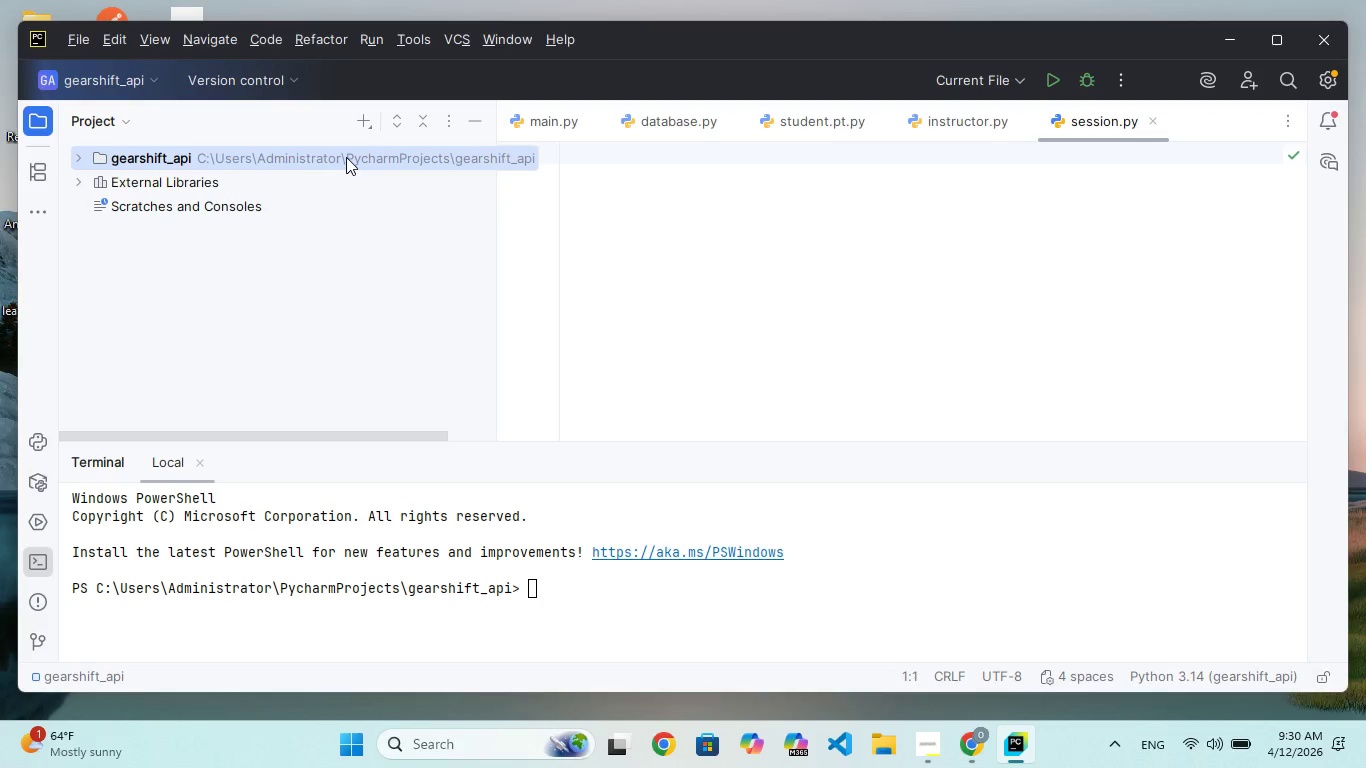 
left_click([346, 157])
 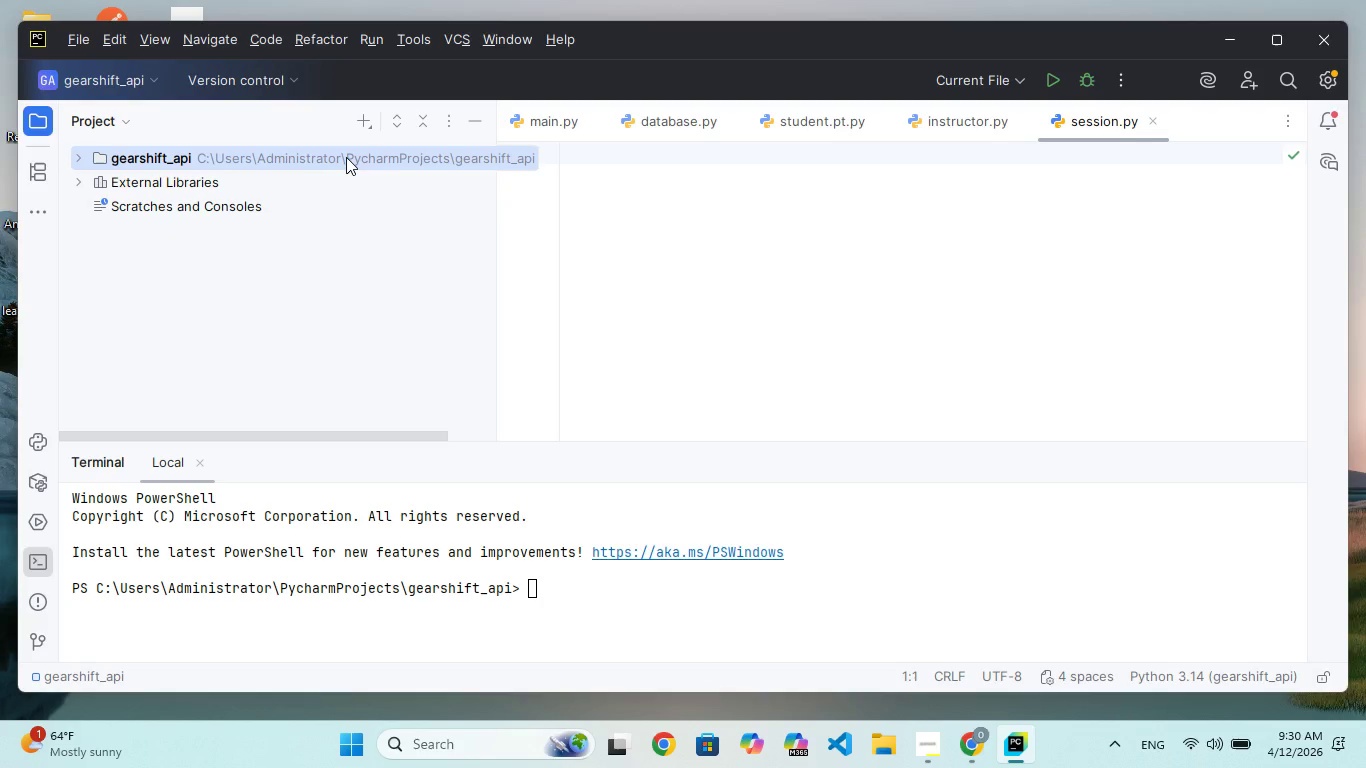 
wait(22.16)
 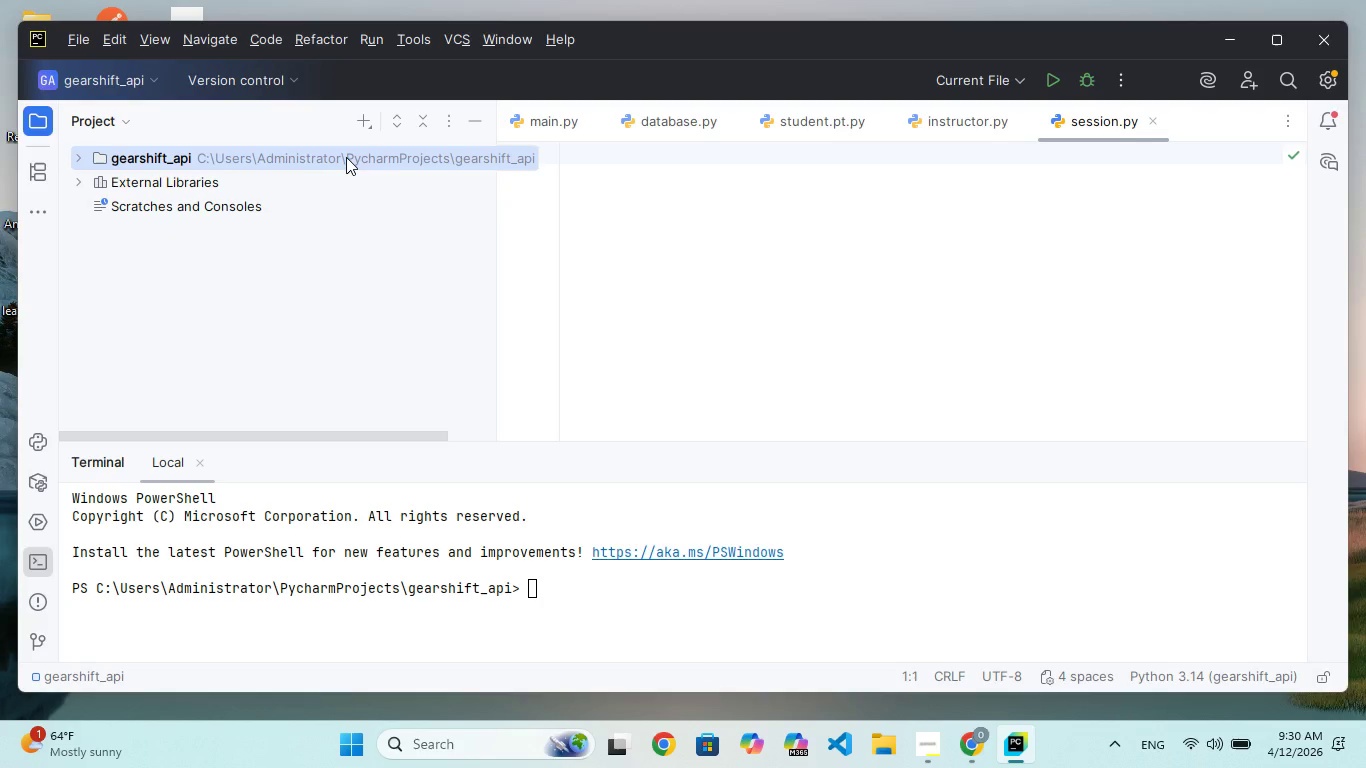 
left_click([346, 157])
 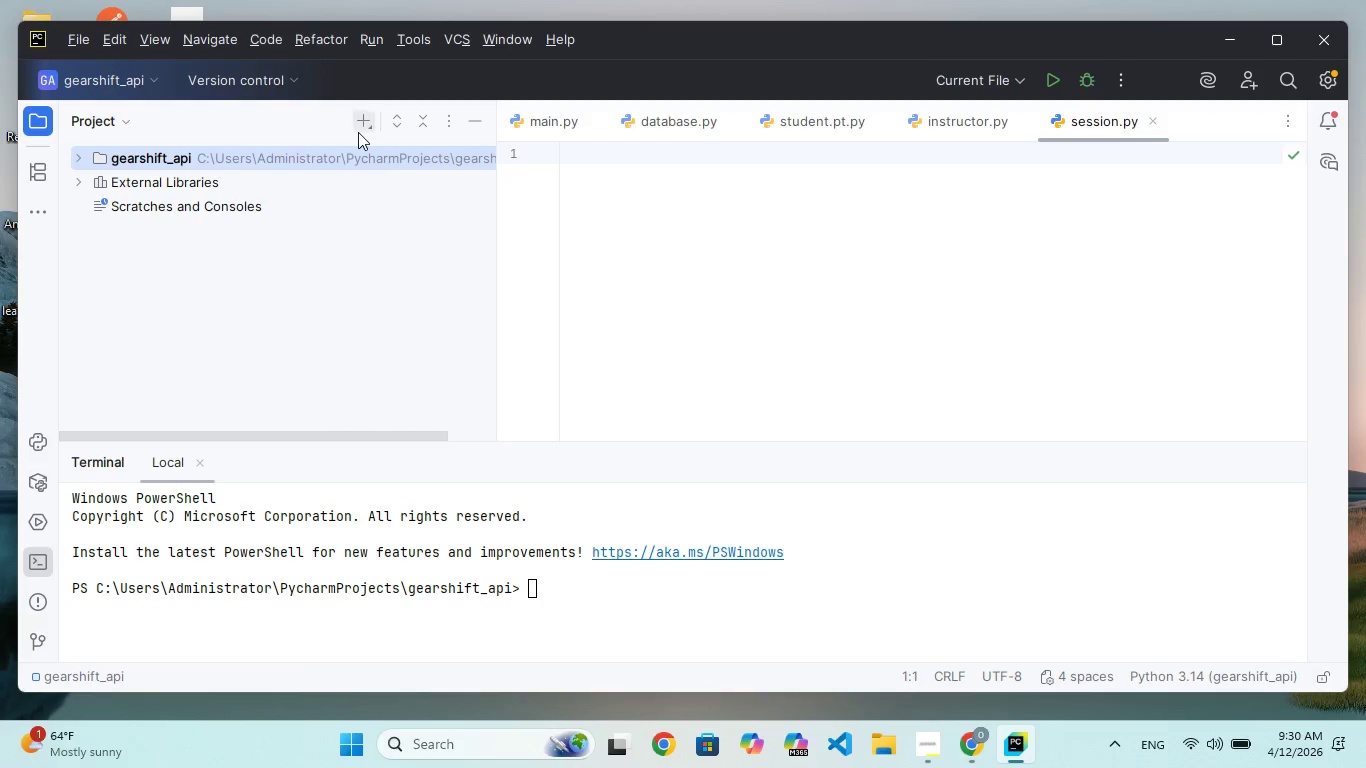 
left_click([362, 120])
 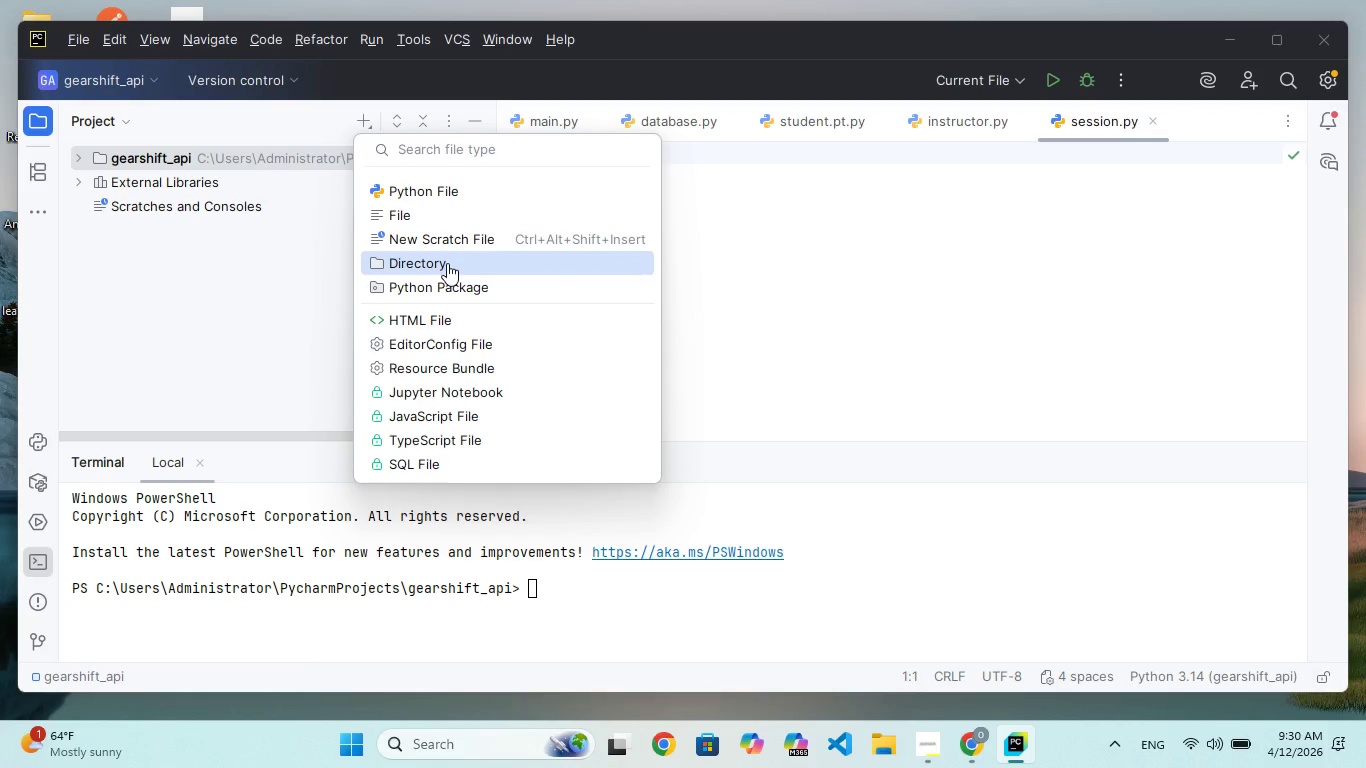 
left_click([447, 264])
 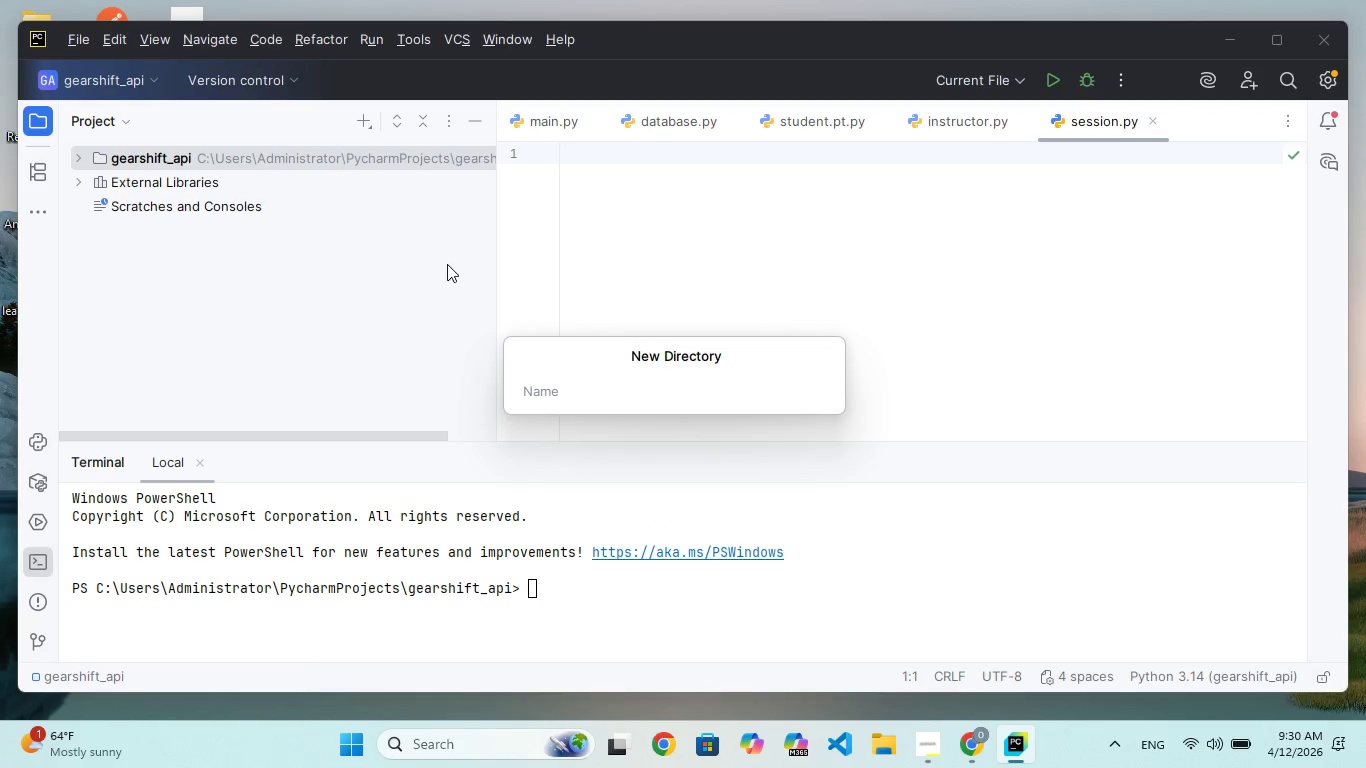 
type(schems)
 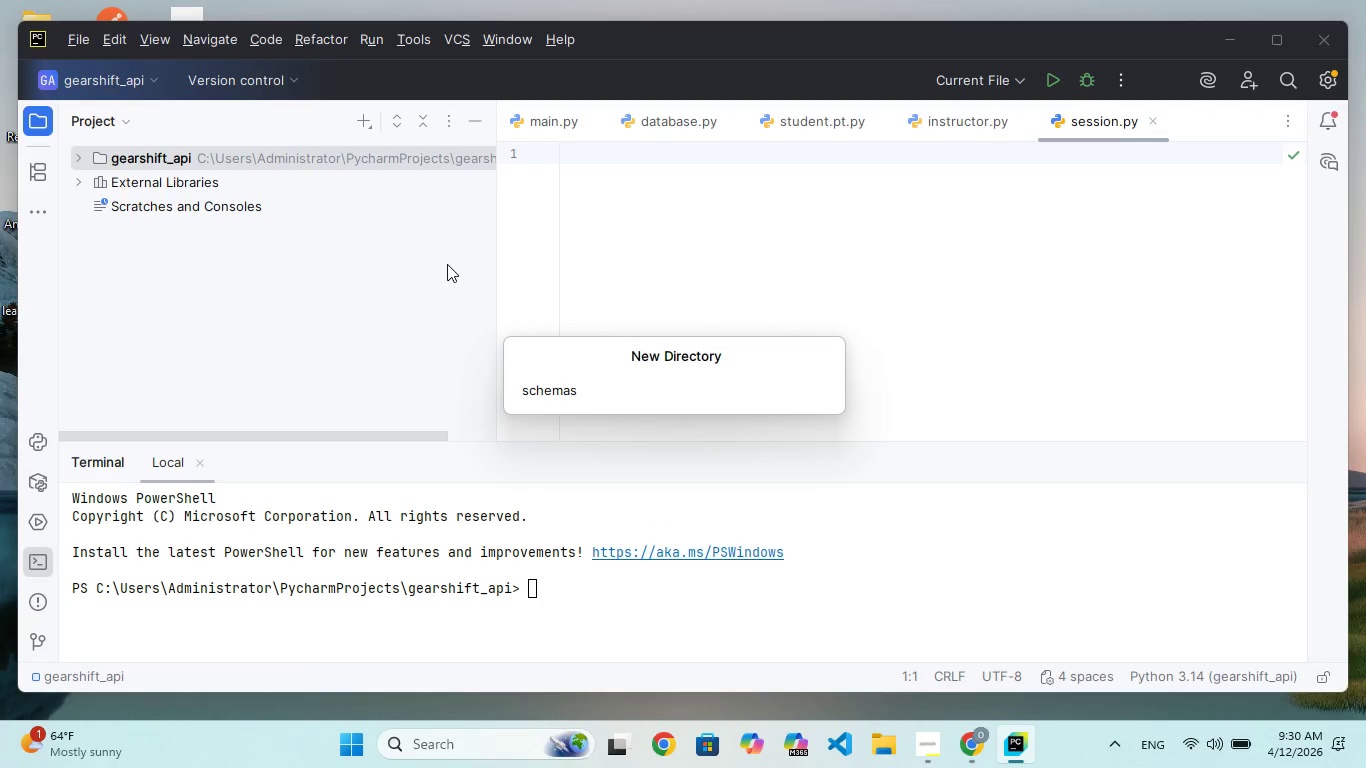 
hold_key(key=A, duration=0.39)
 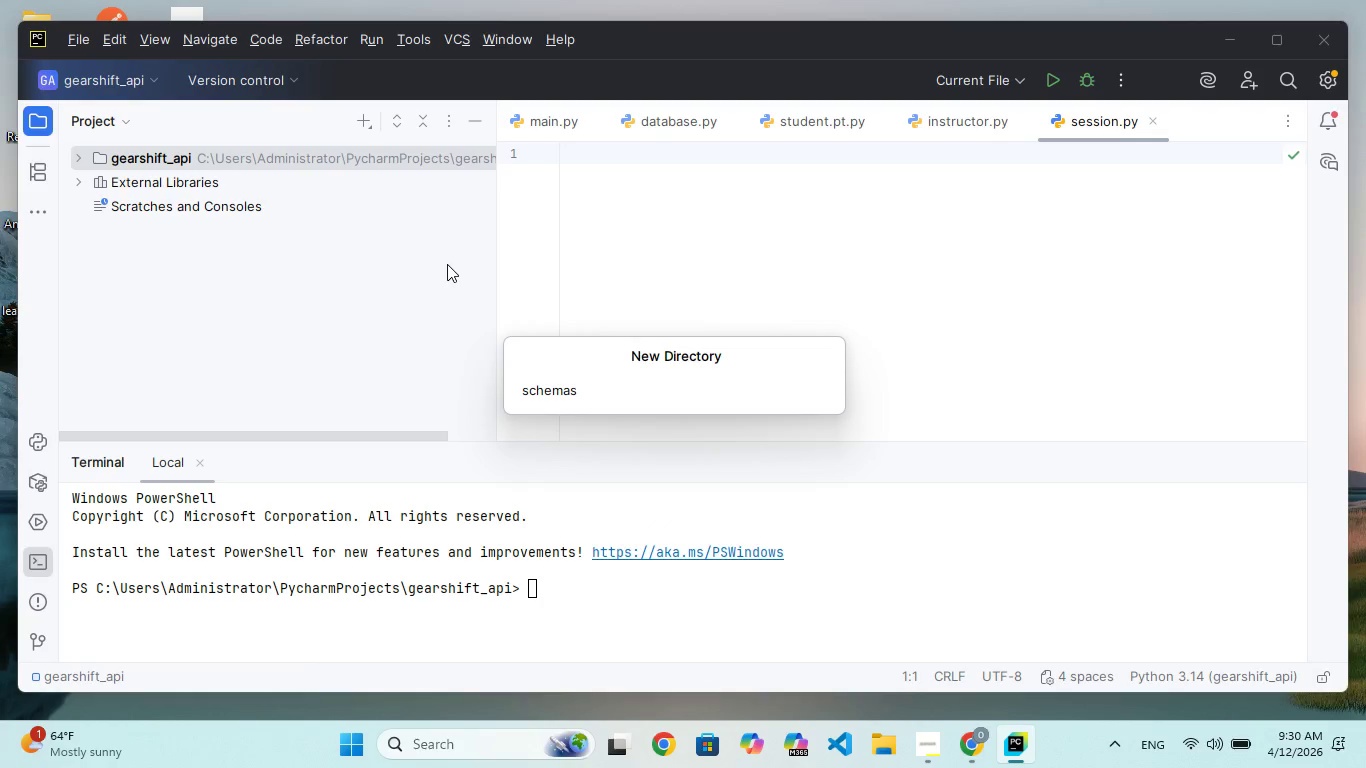 
key(Enter)
 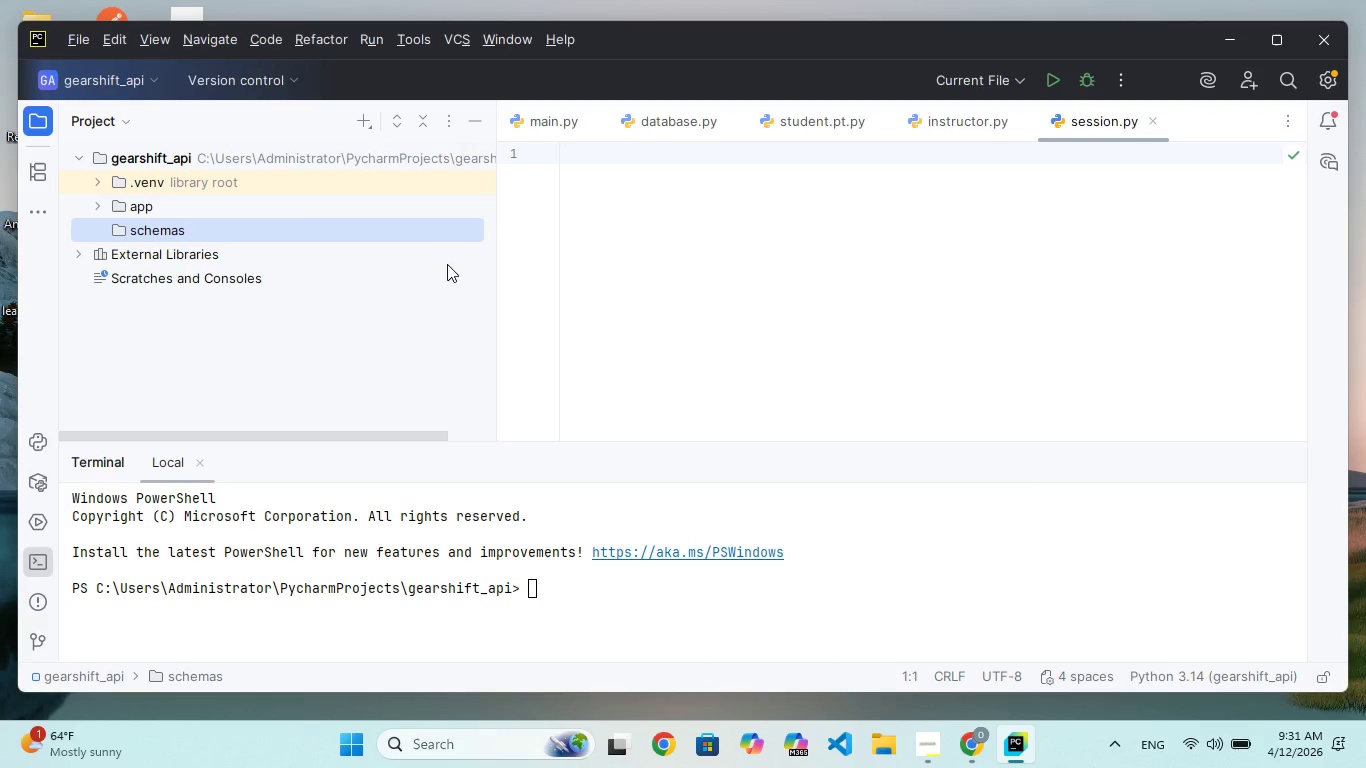 
wait(6.84)
 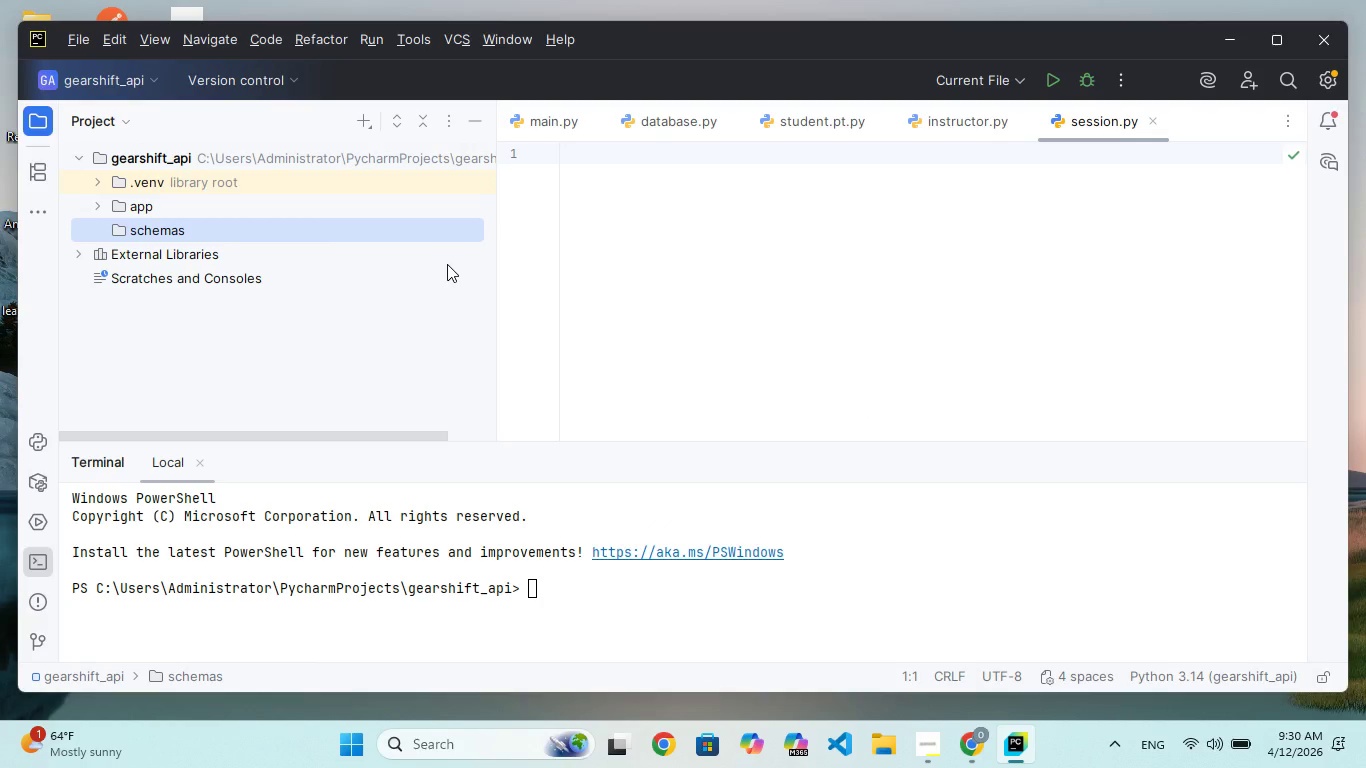 
left_click([363, 122])
 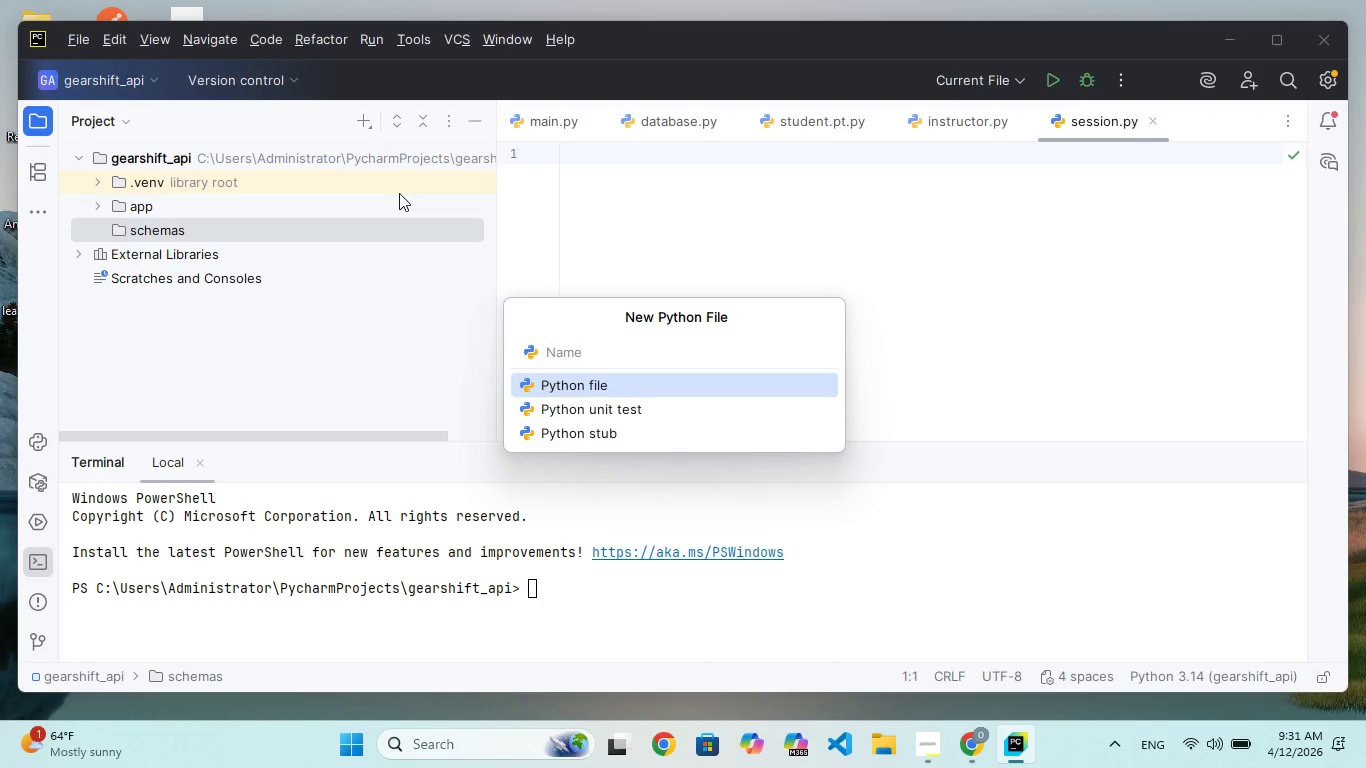 
hold_key(key=S, duration=0.38)
 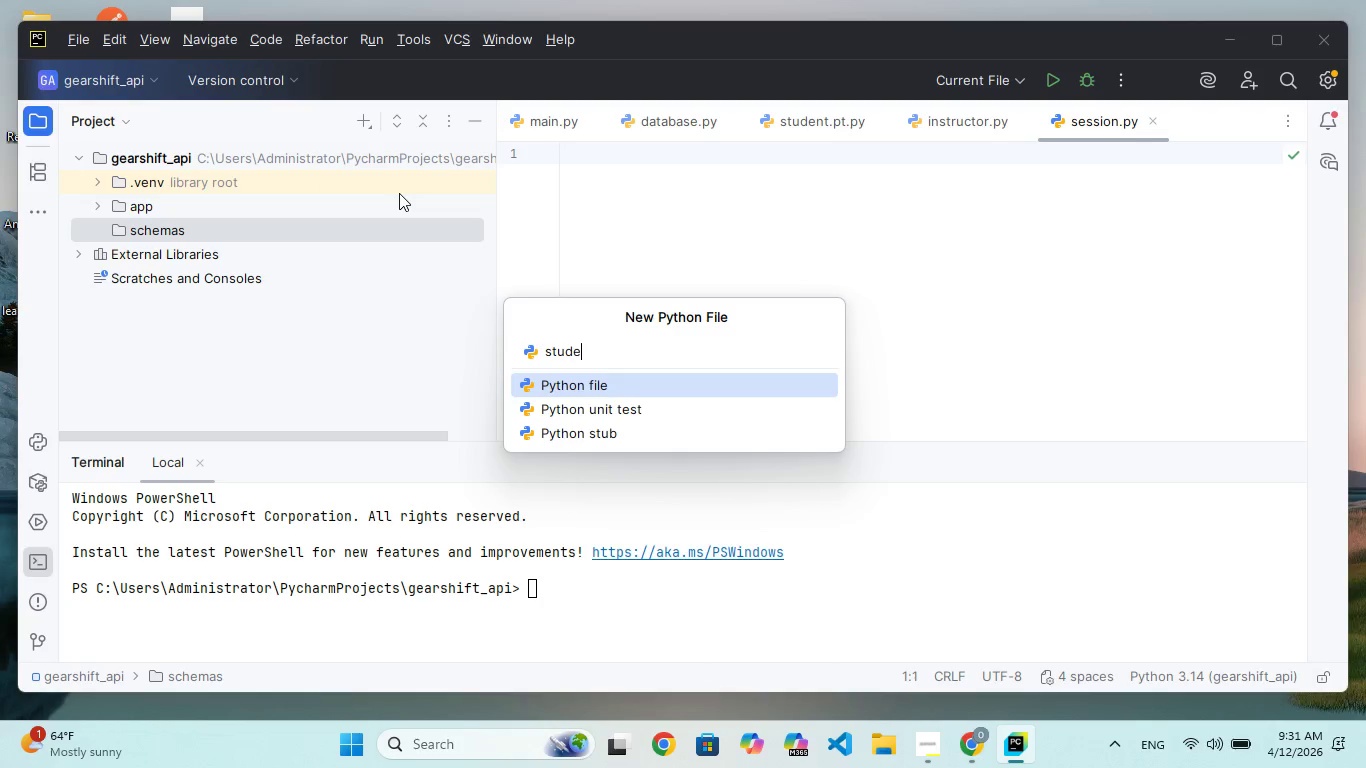 
type(tudents)
key(Backspace)
type(.y)
 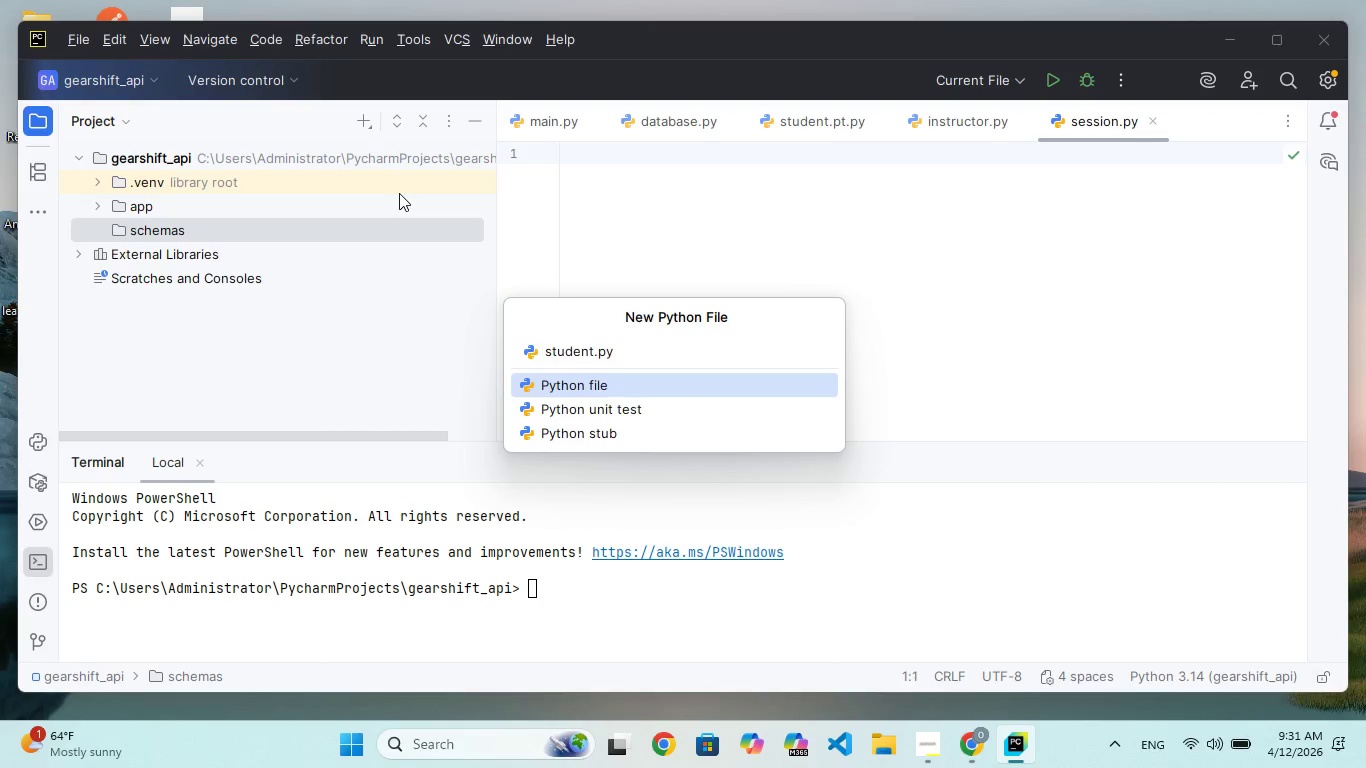 
hold_key(key=P, duration=0.33)
 